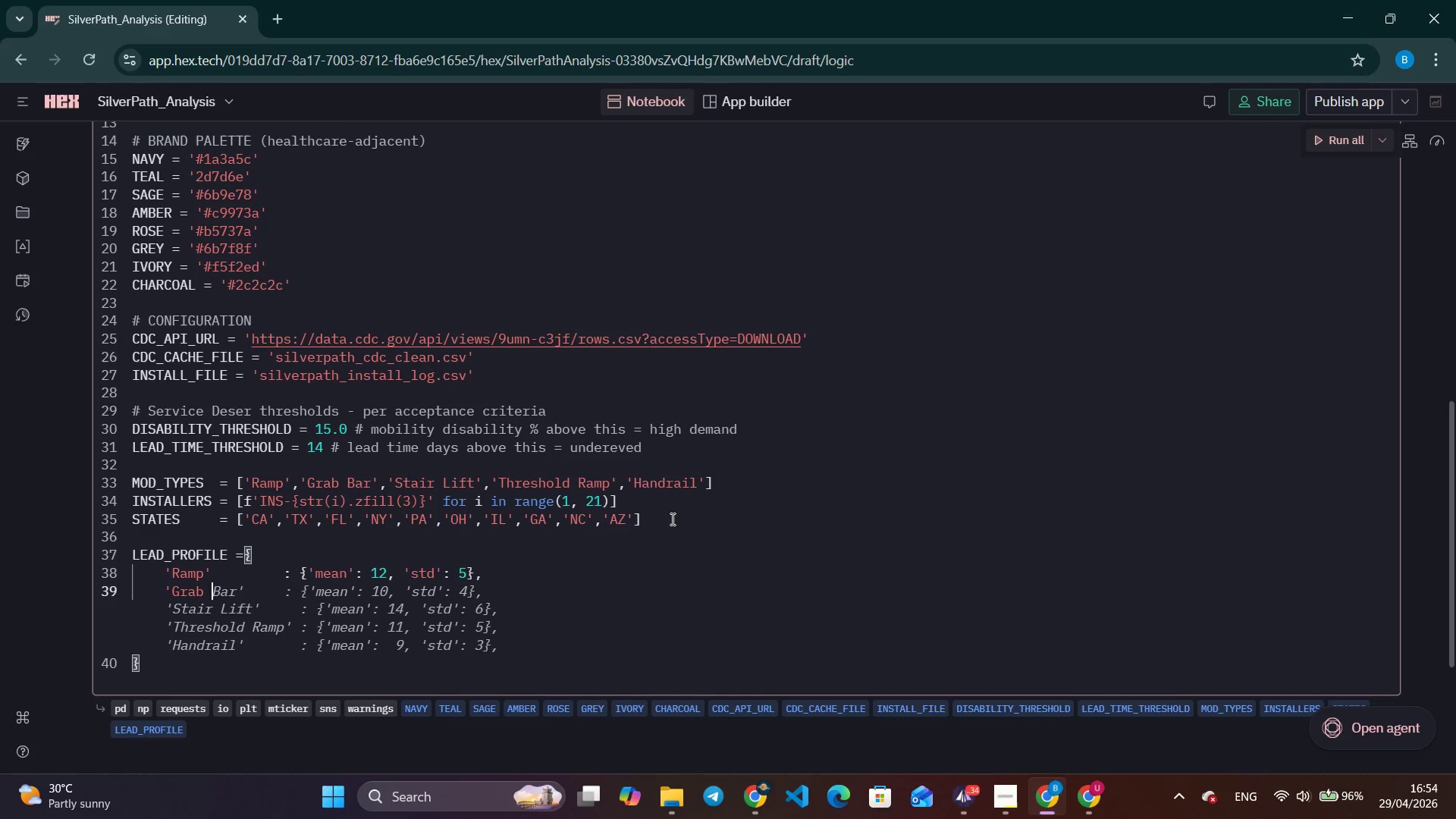 
key(Control+ArrowRight)
 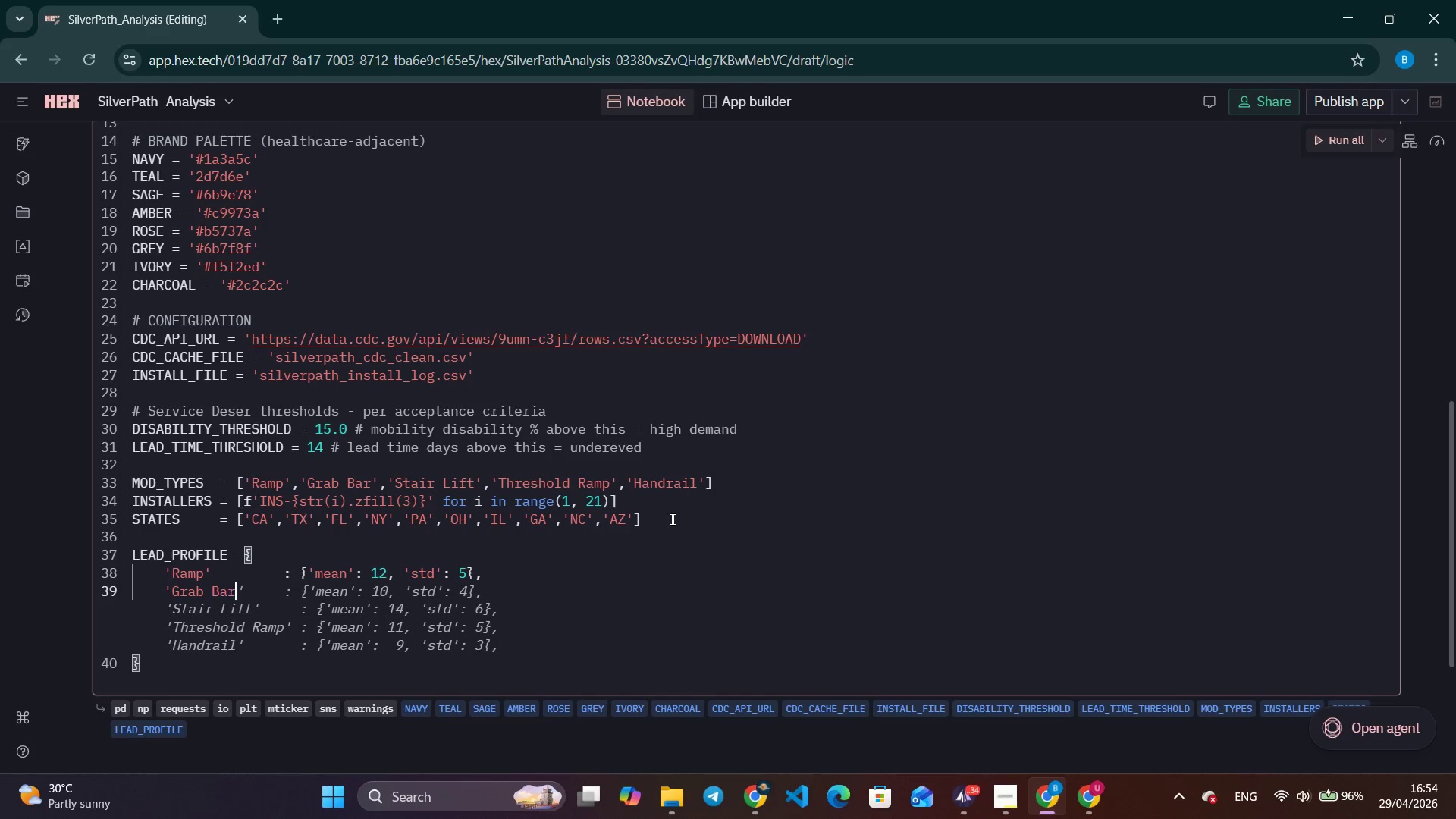 
key(Control+ArrowRight)
 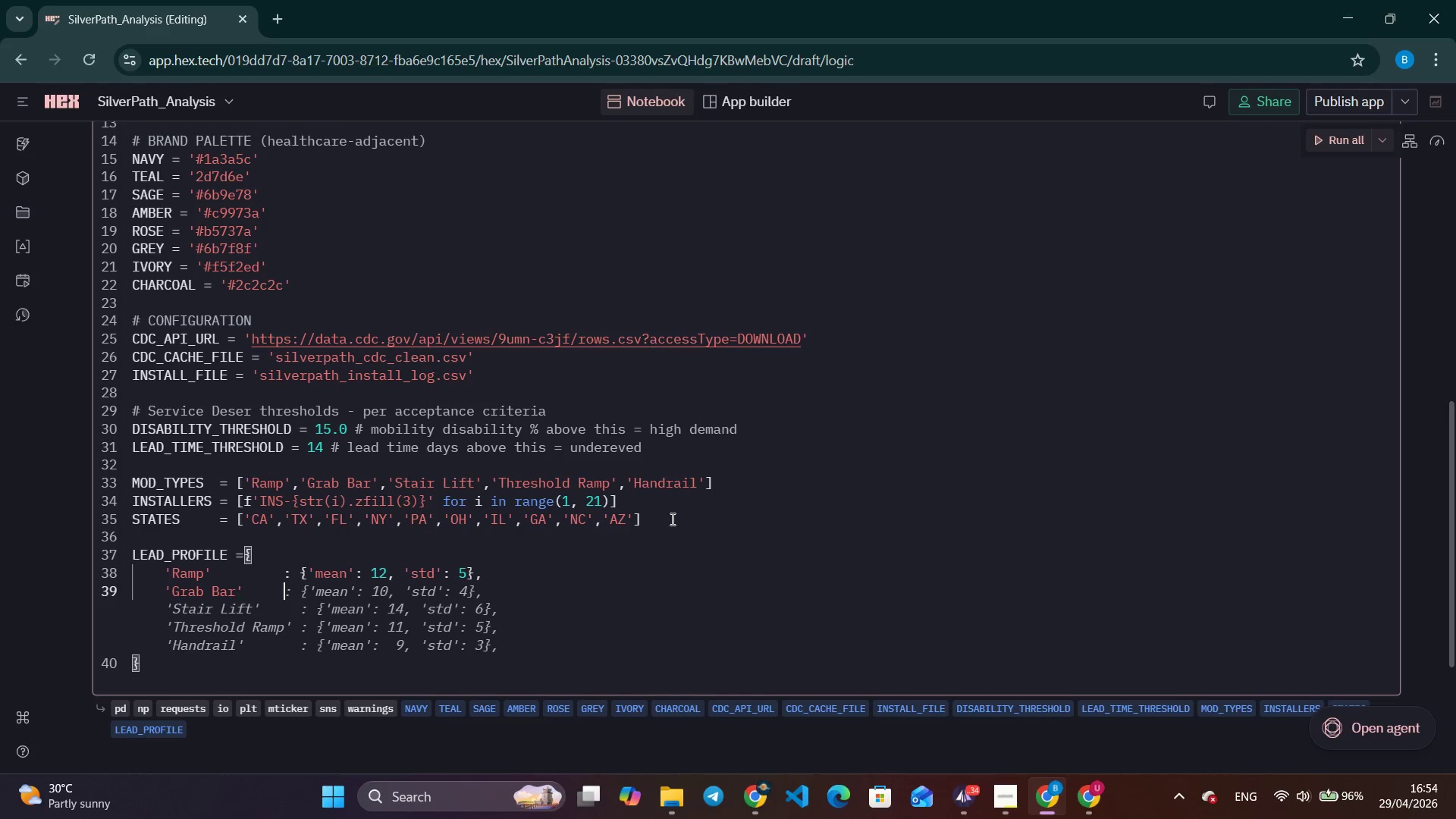 
key(Control+ArrowRight)
 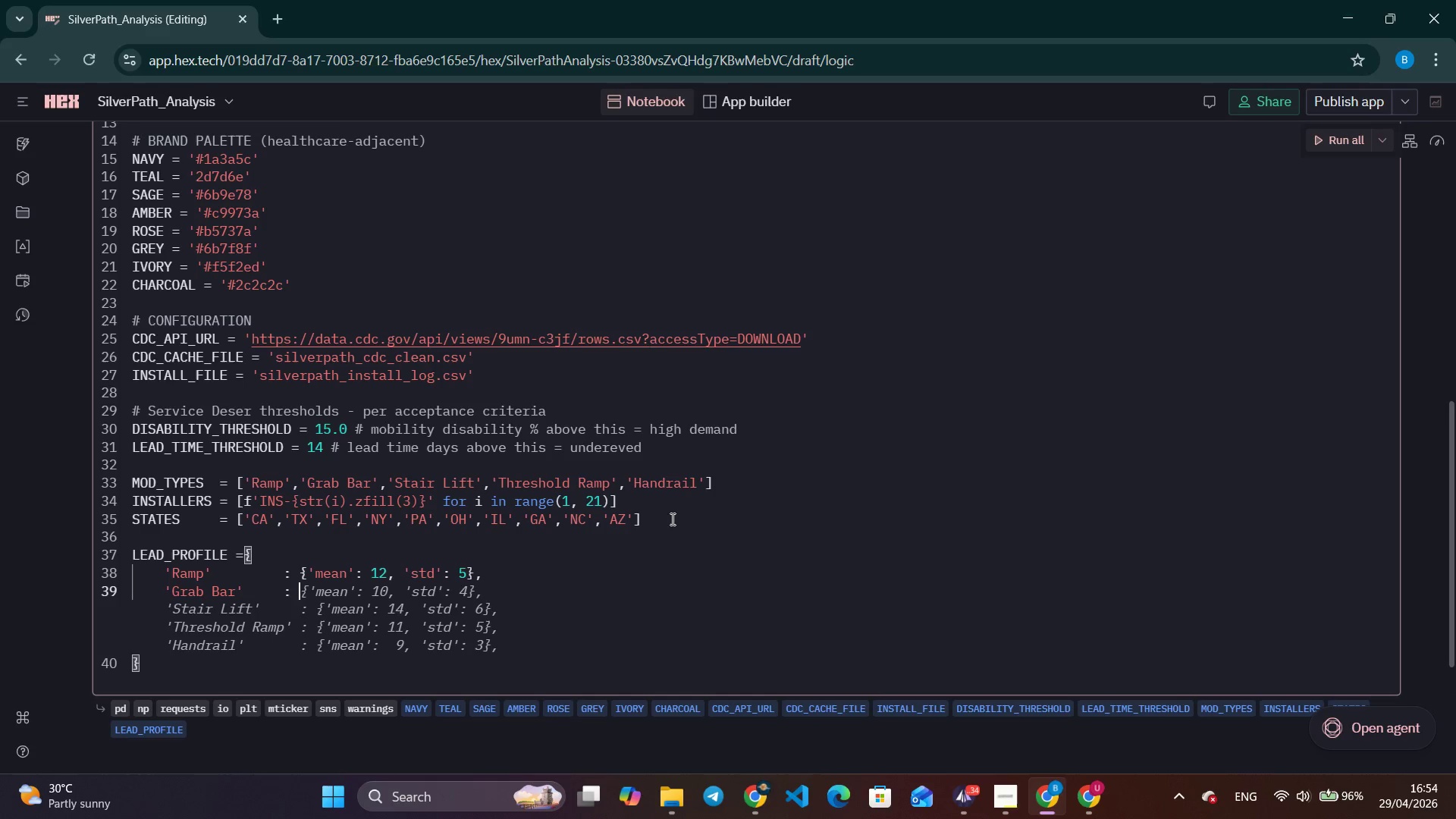 
key(Control+ArrowRight)
 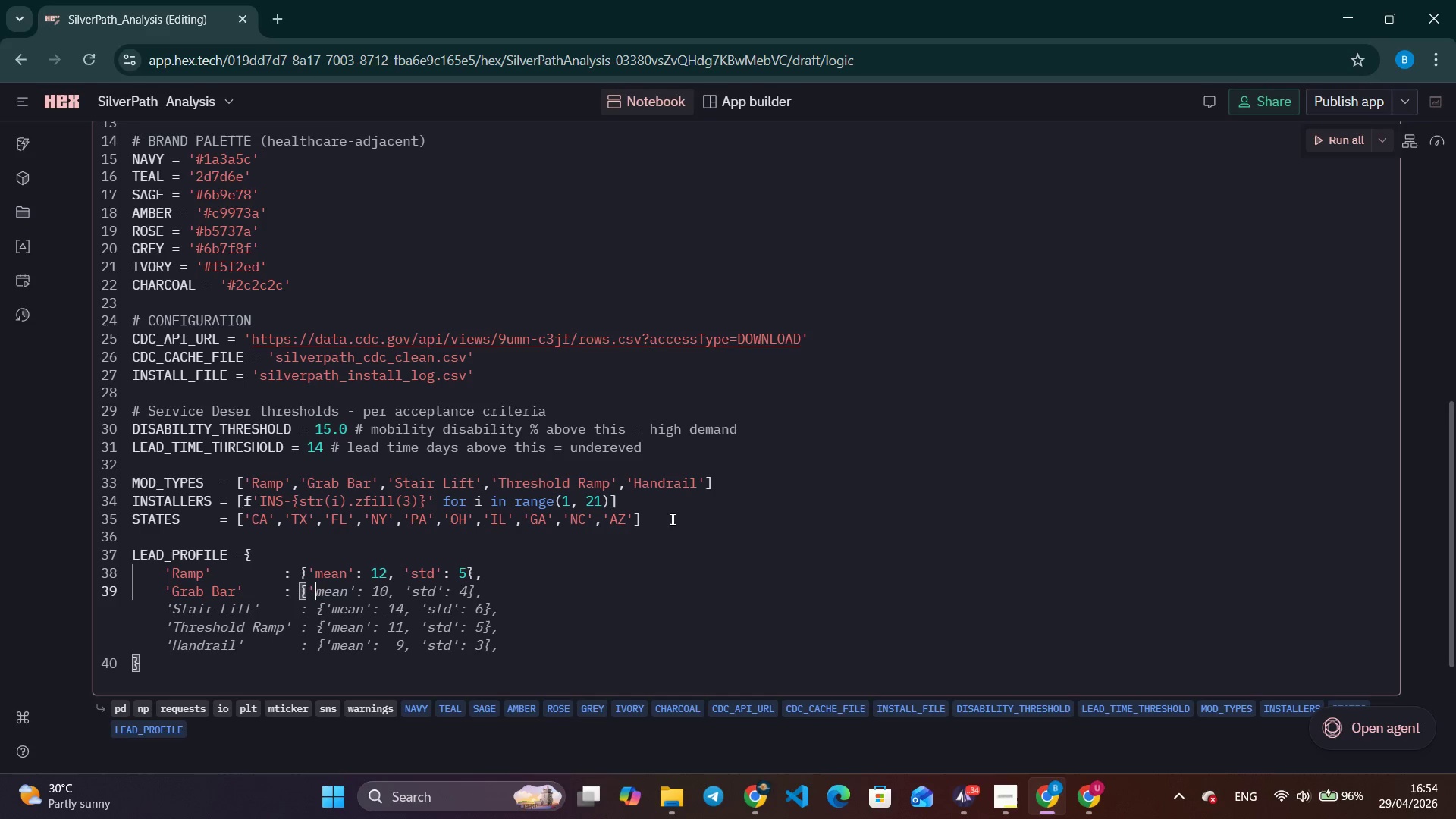 
key(Control+ArrowRight)
 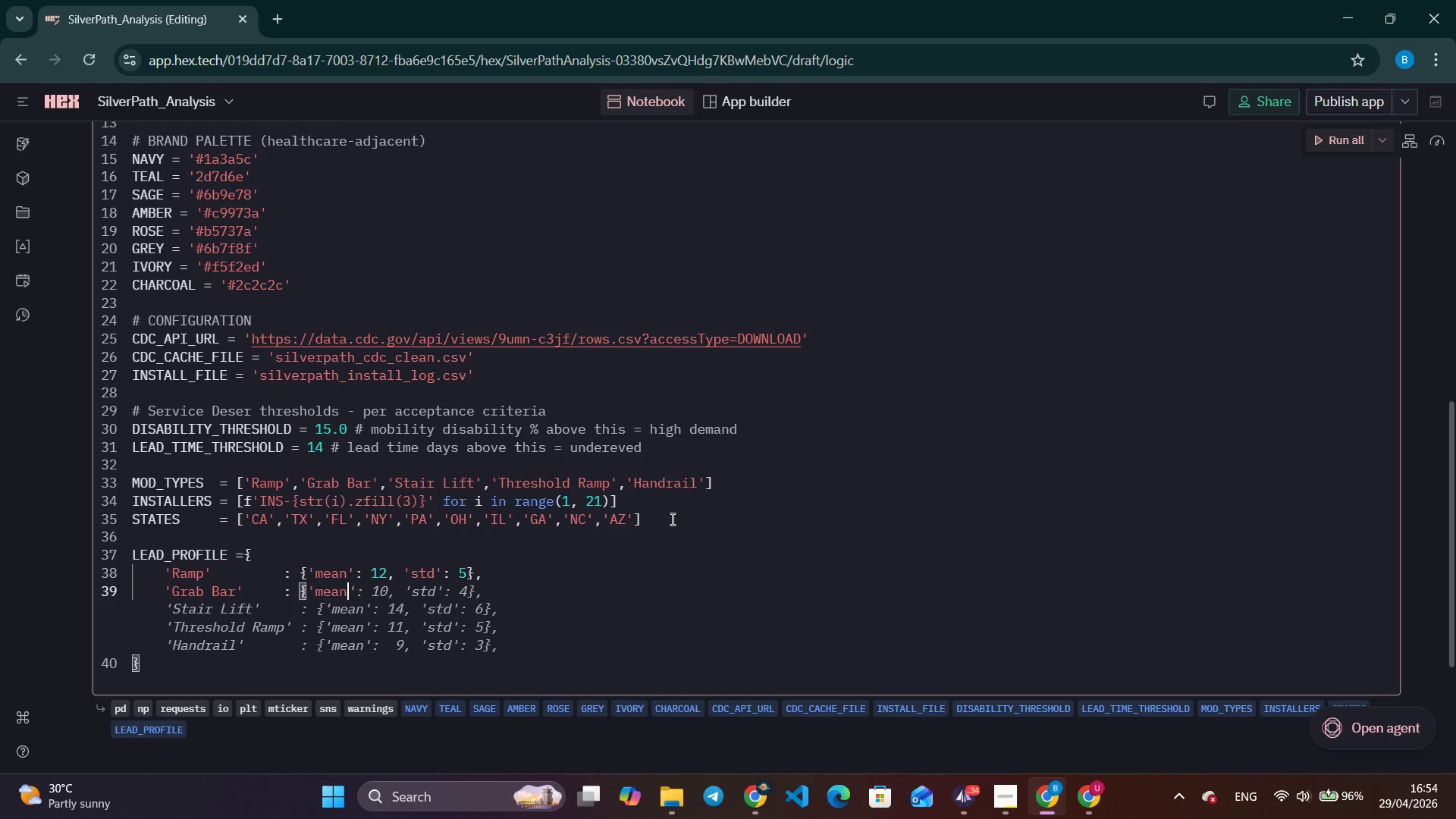 
key(Control+ArrowRight)
 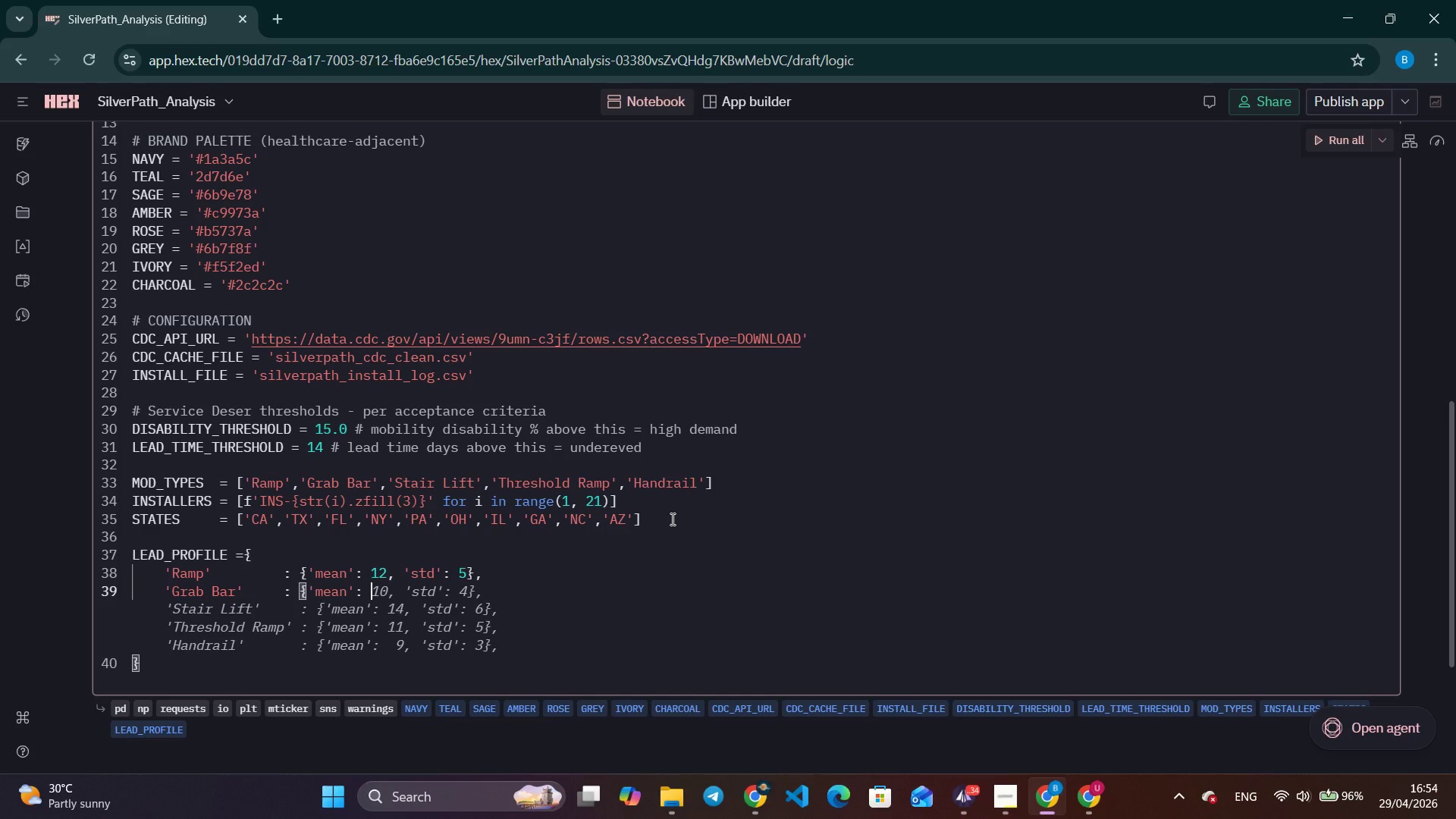 
key(5)
 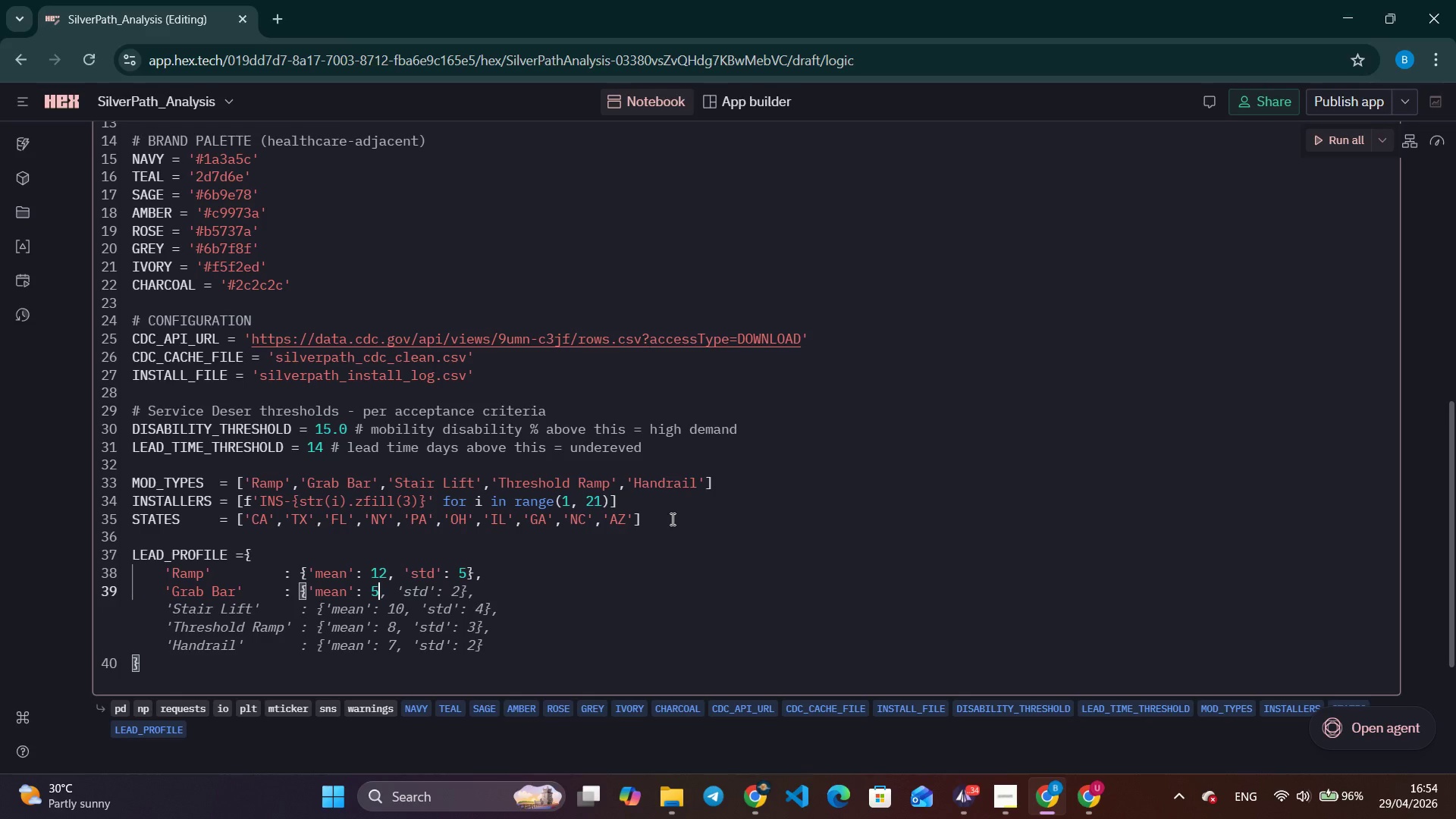 
key(Control+ArrowRight)
 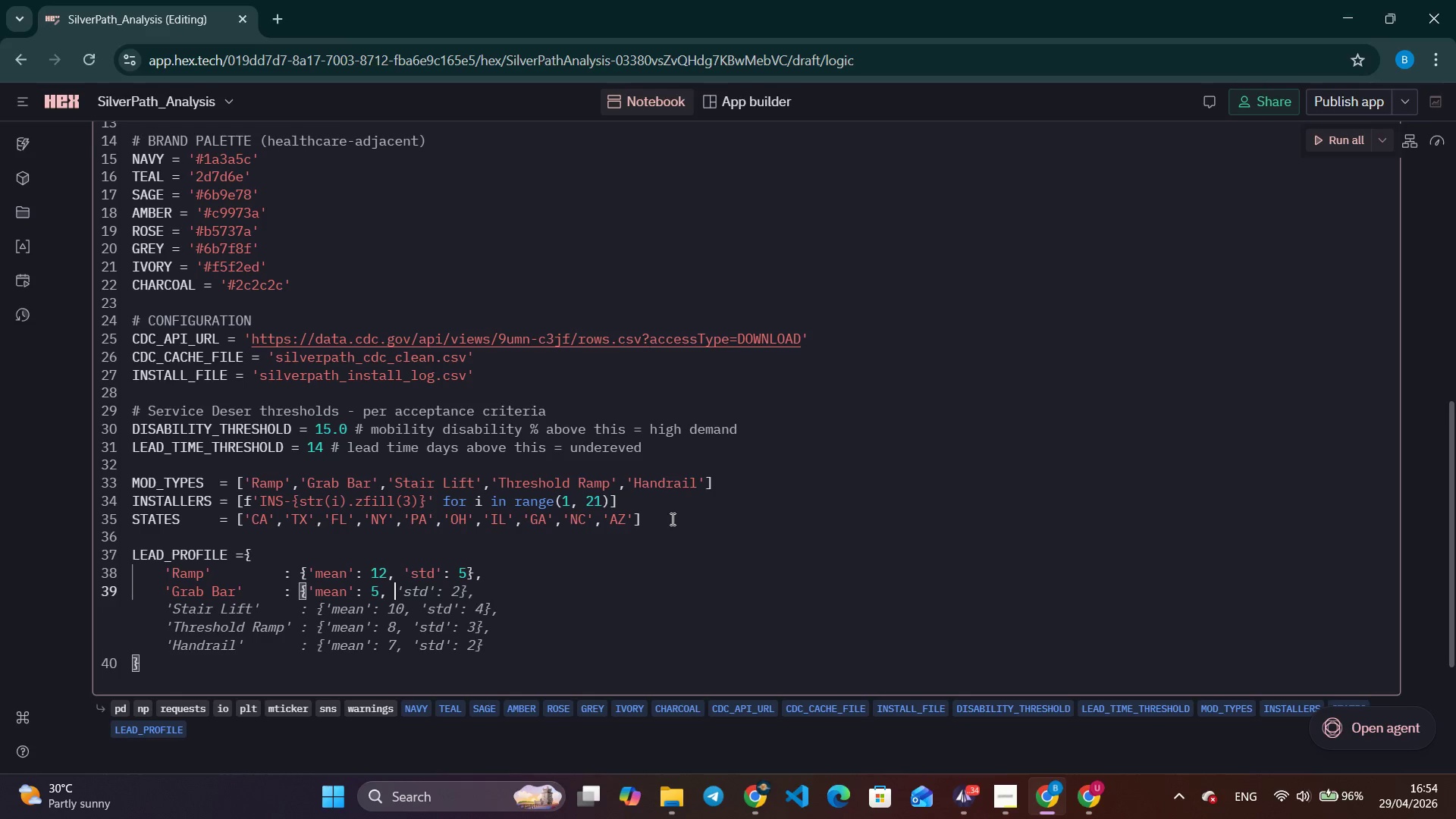 
key(Control+ArrowRight)
 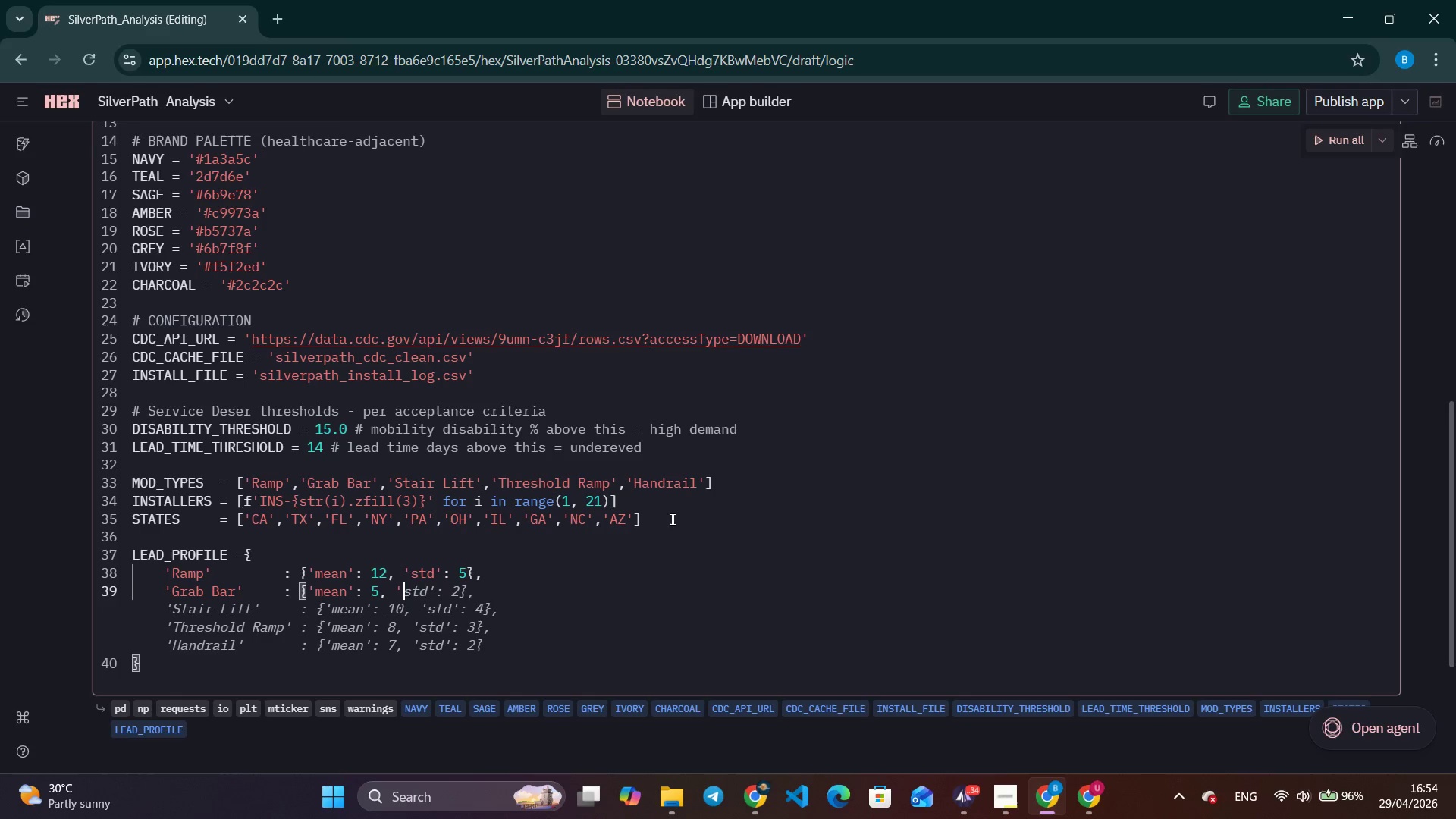 
key(Control+ArrowRight)
 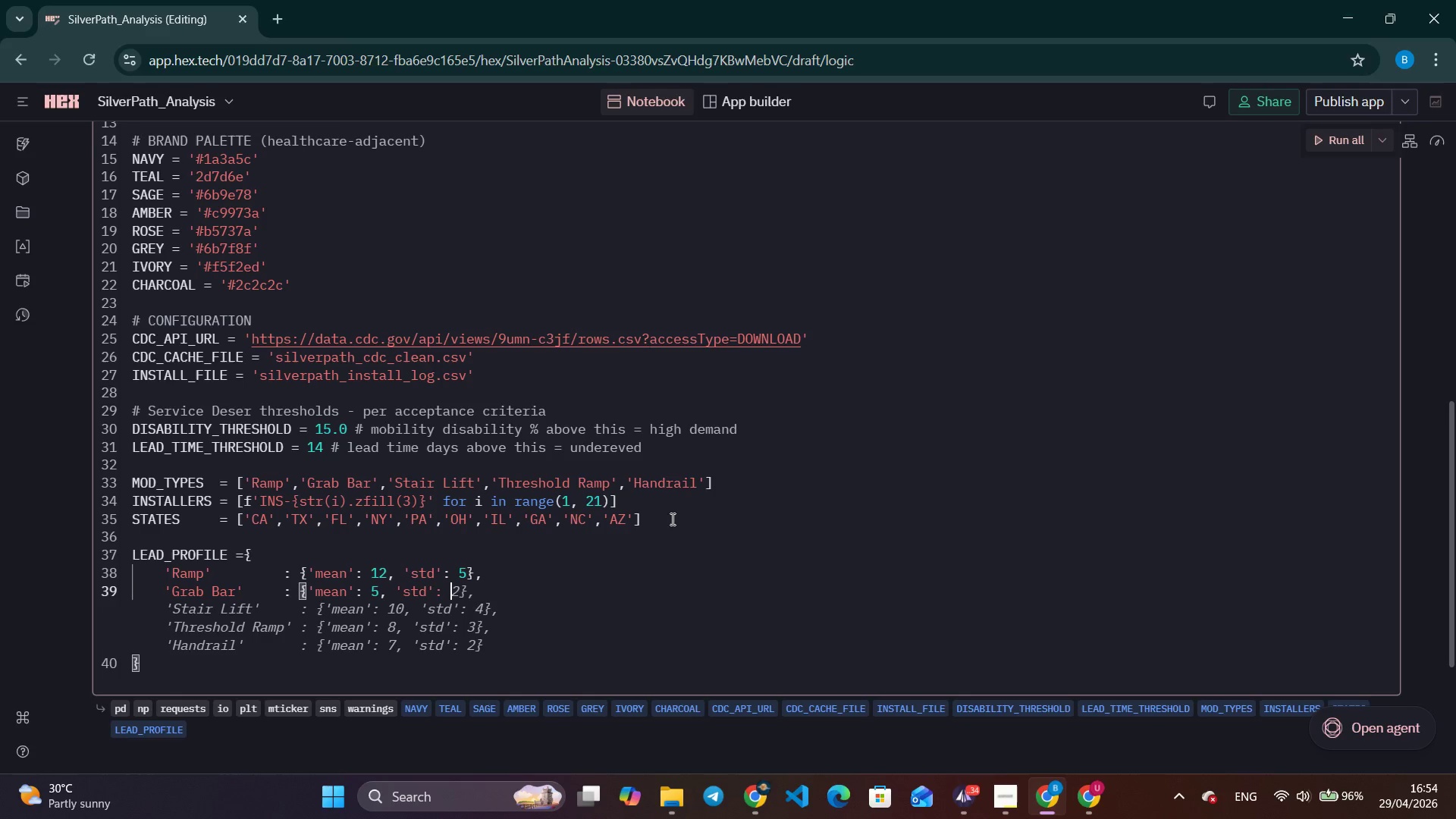 
key(Control+ArrowRight)
 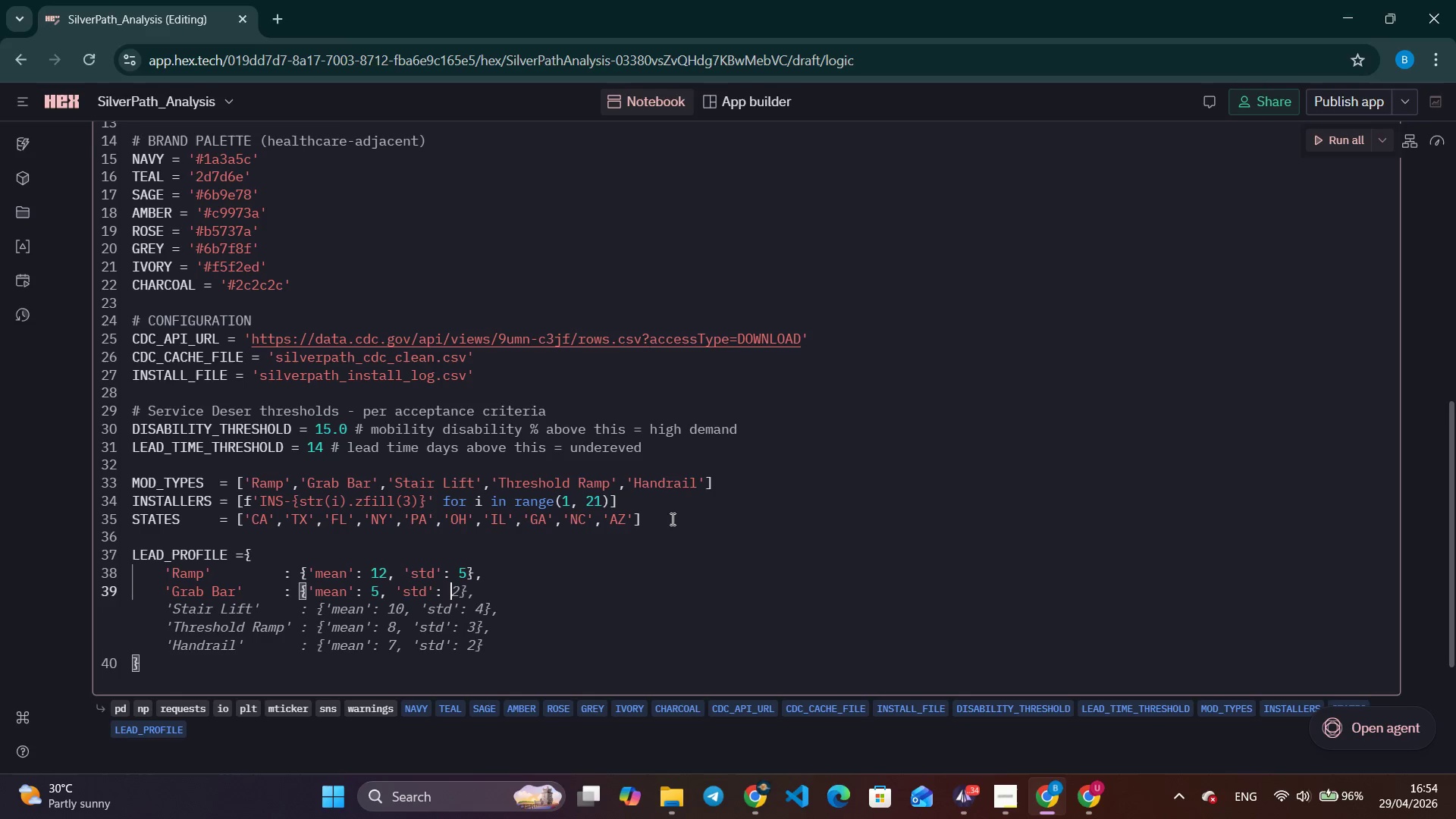 
key(Control+ArrowRight)
 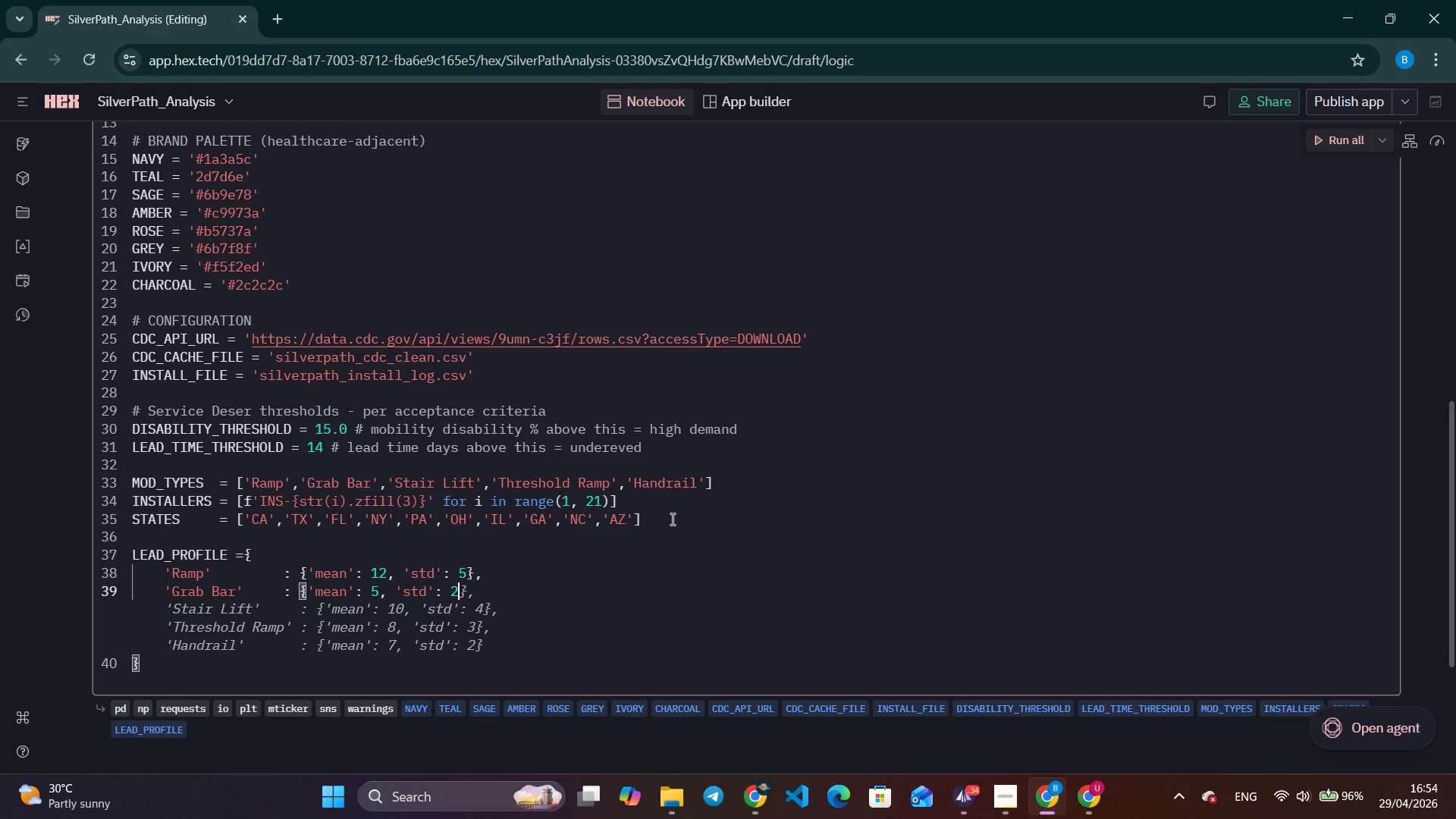 
key(Control+ArrowRight)
 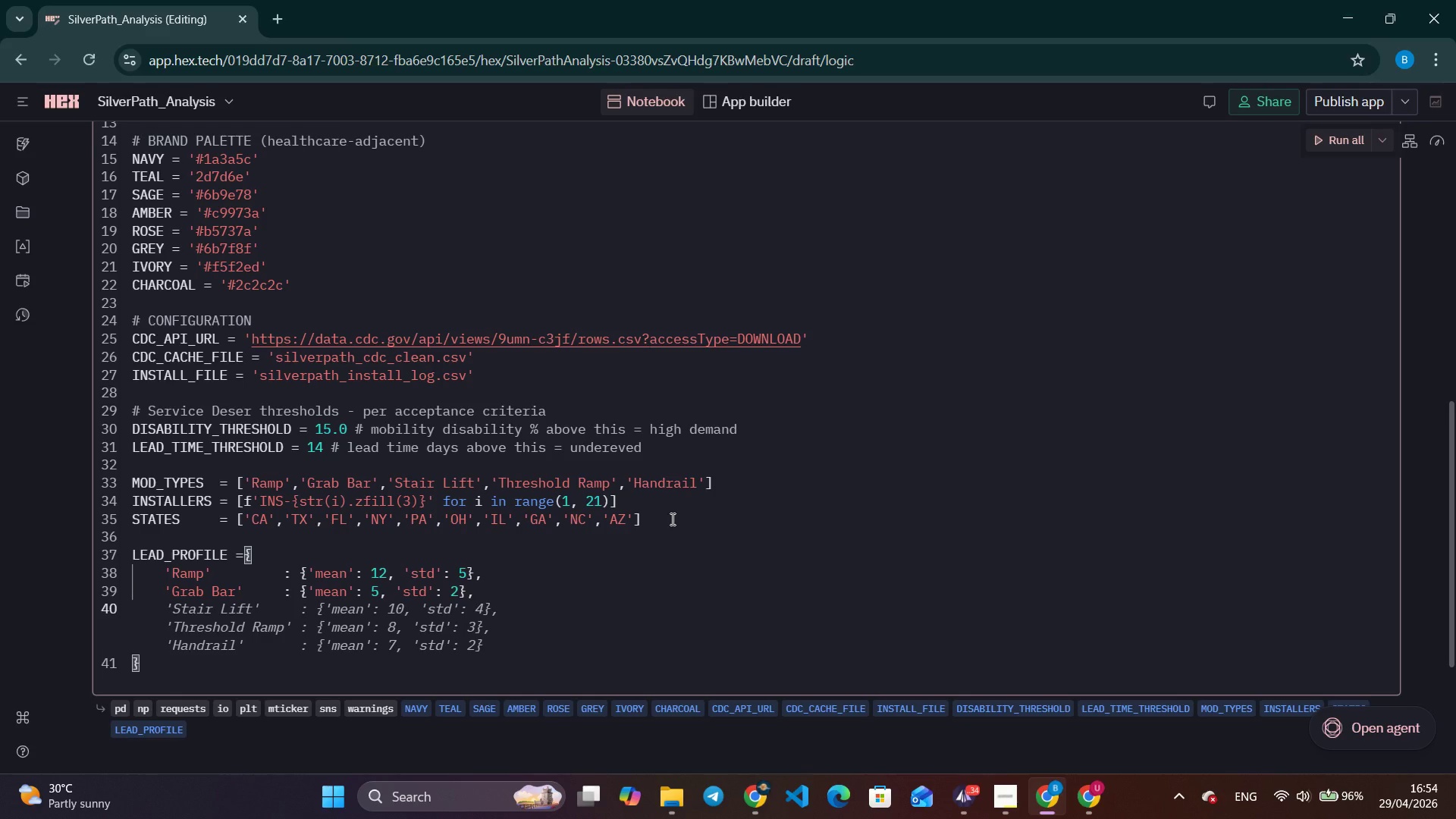 
key(Control+ArrowRight)
 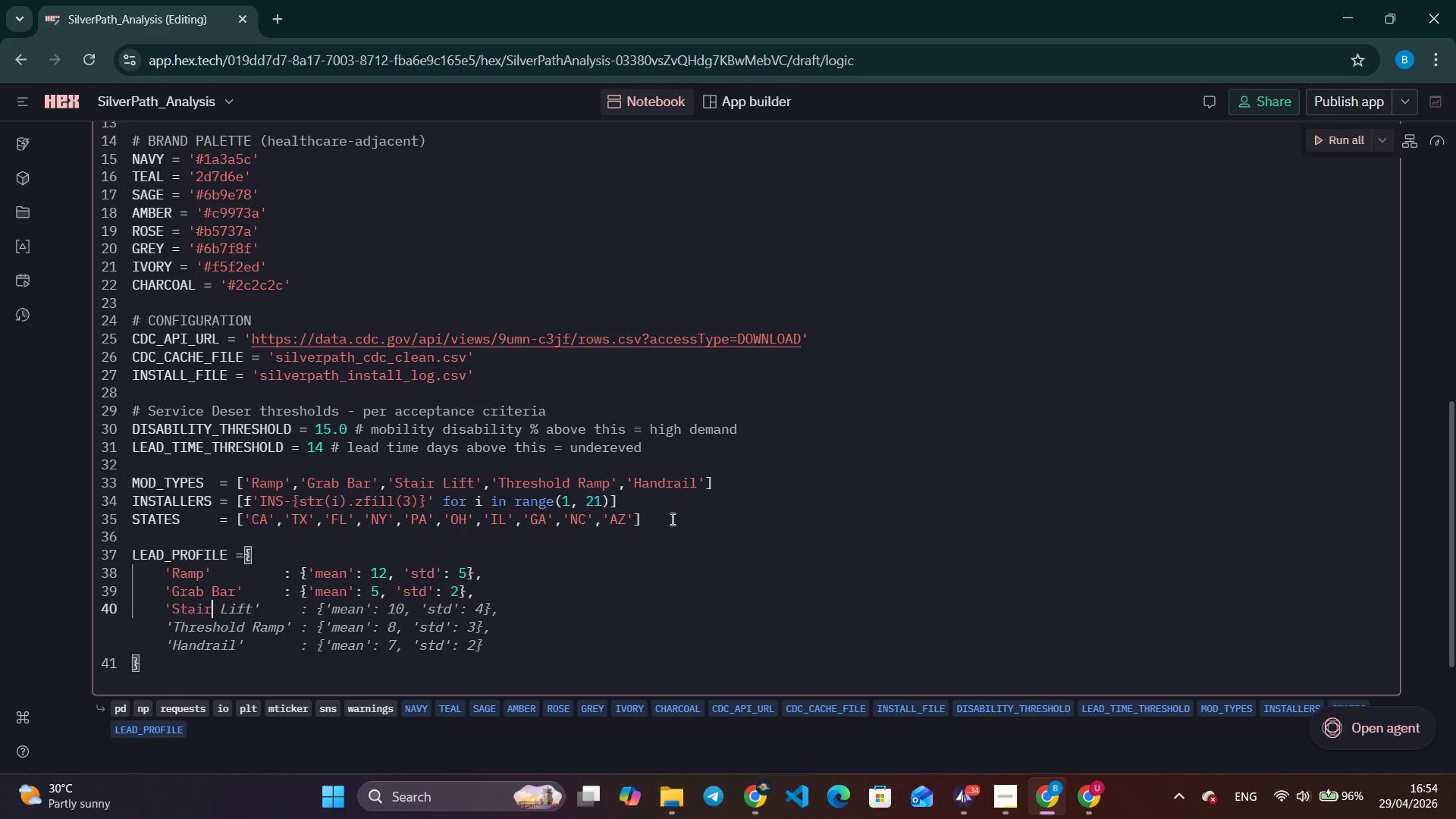 
key(Control+ArrowRight)
 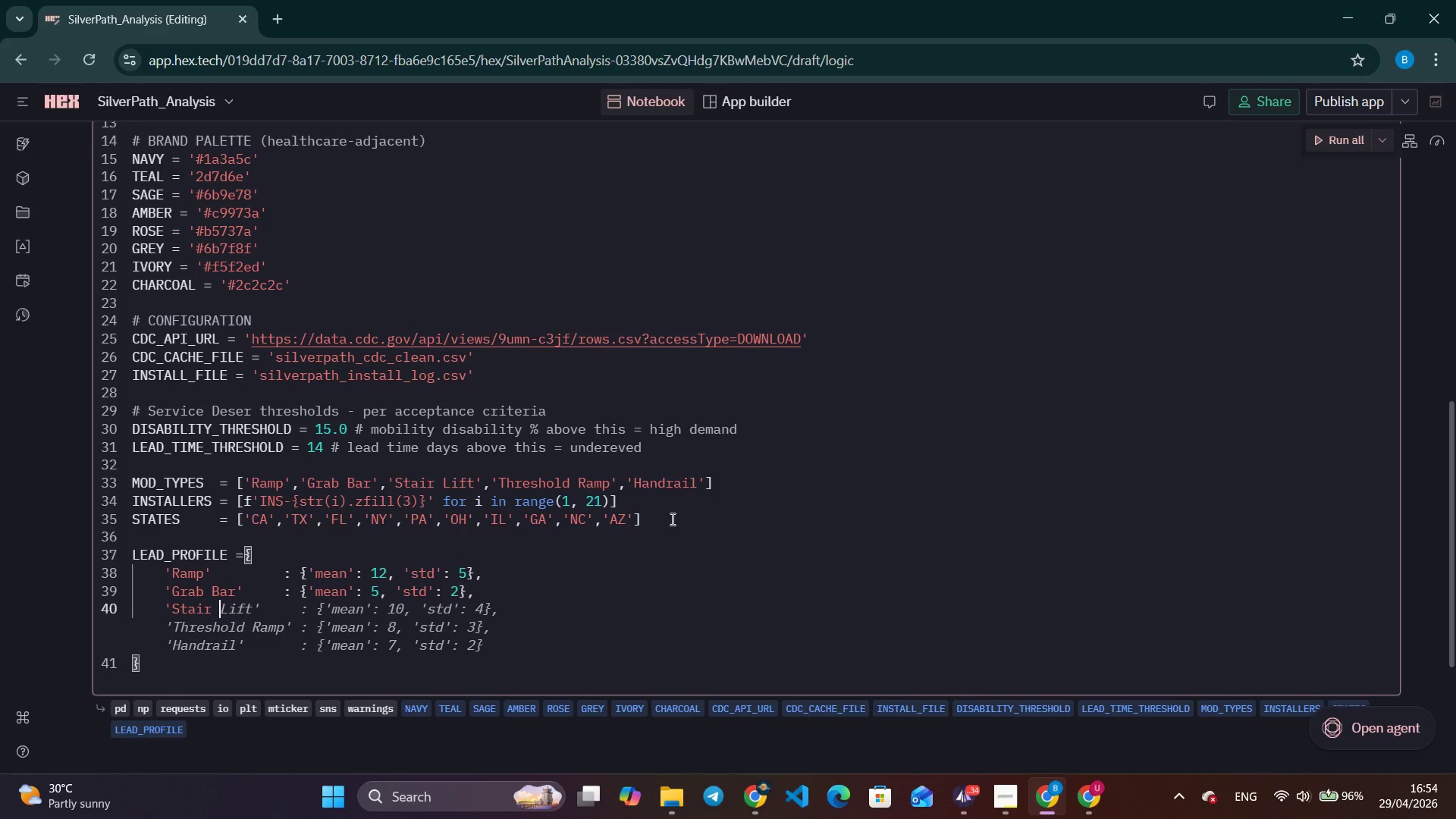 
key(Control+ArrowRight)
 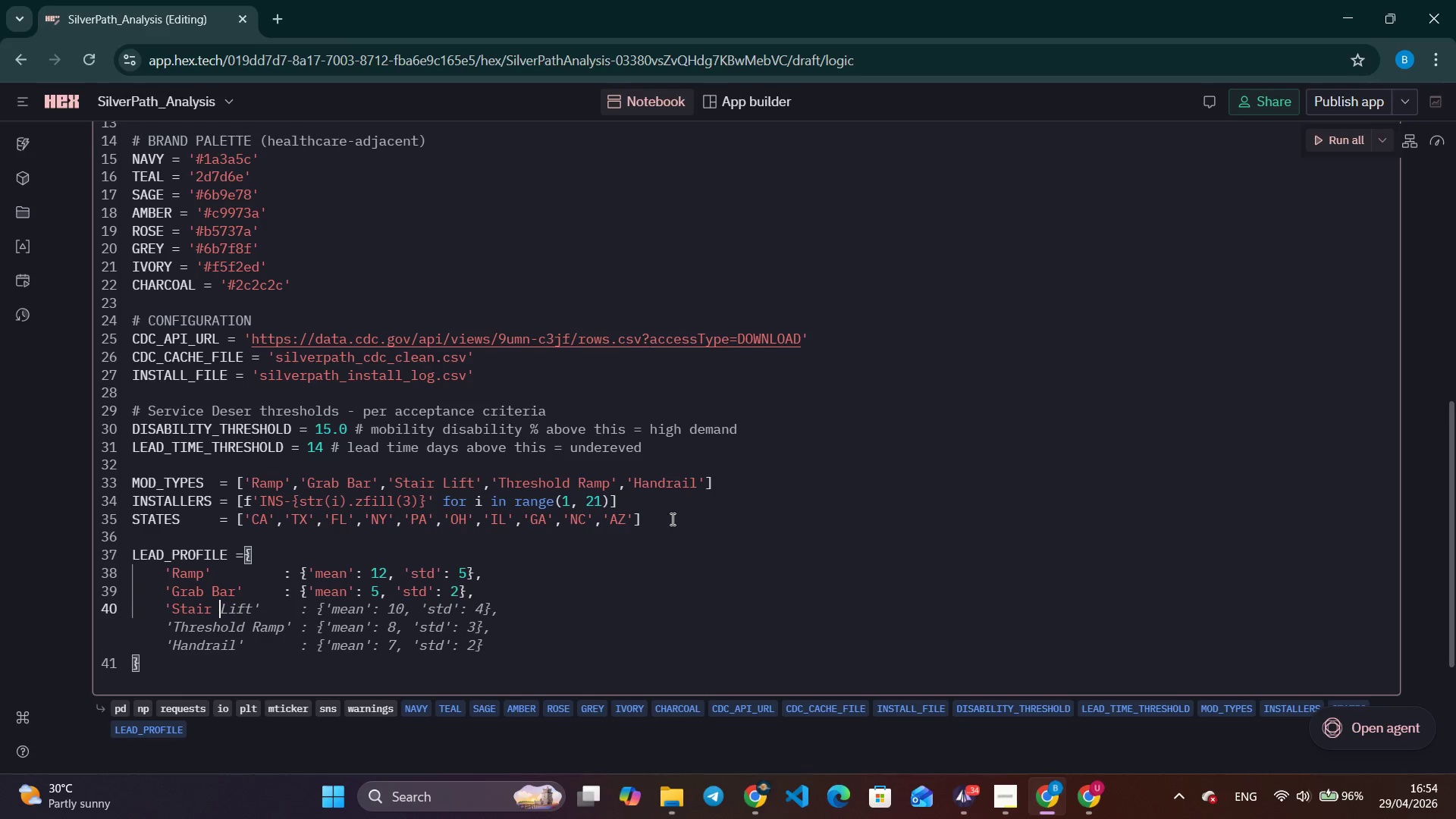 
key(Control+ArrowRight)
 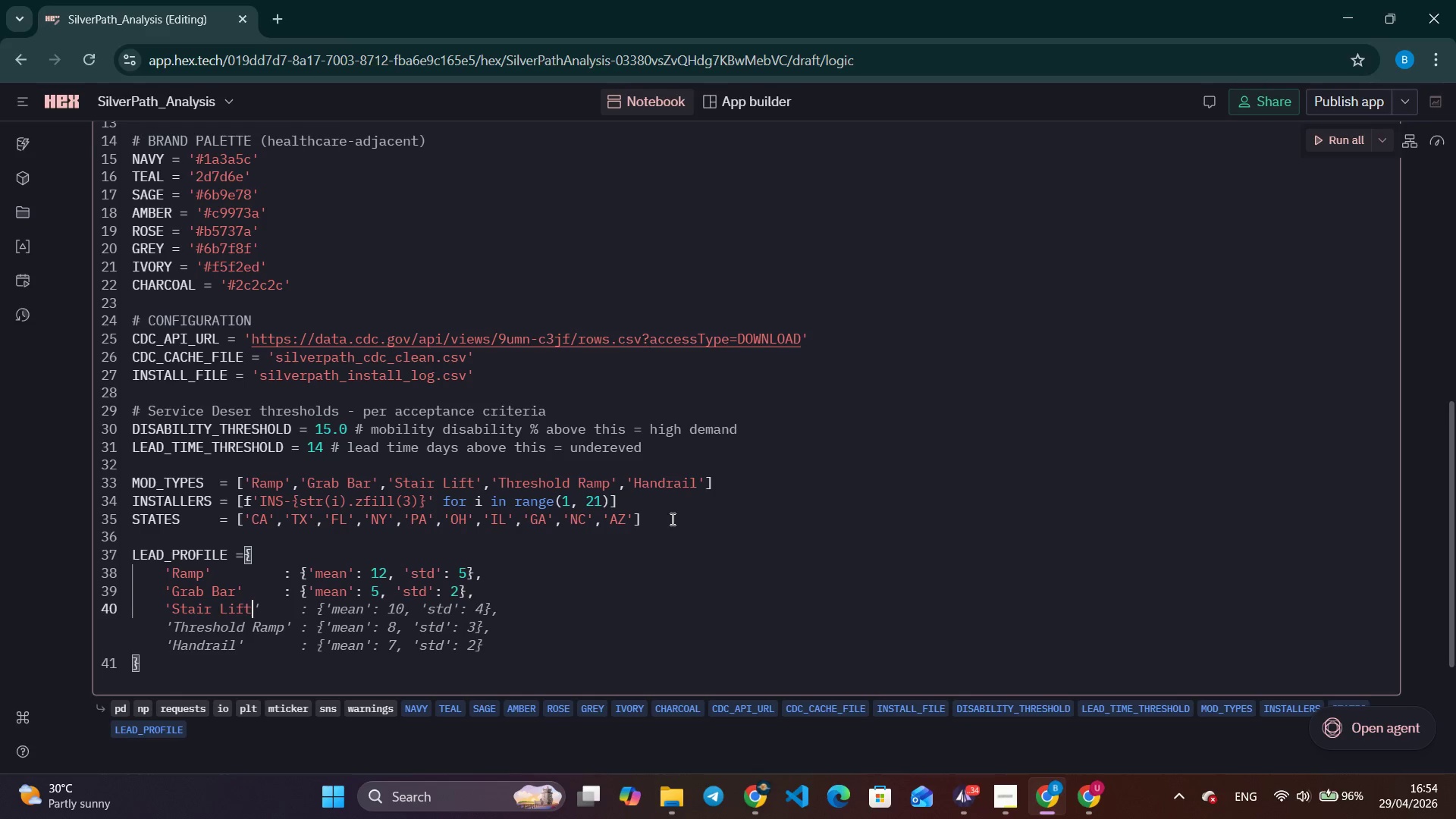 
key(Control+ArrowRight)
 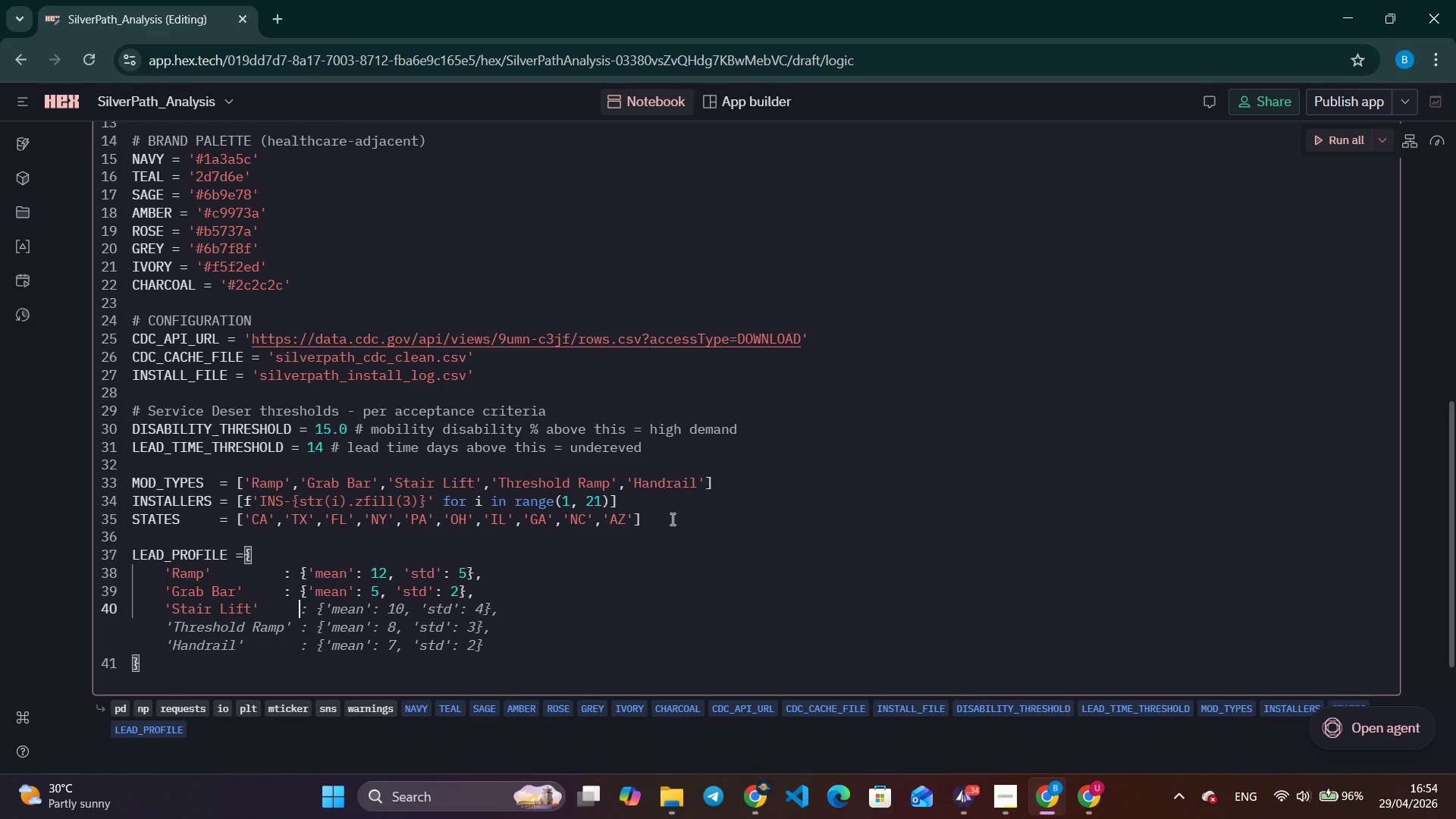 
key(Control+ArrowRight)
 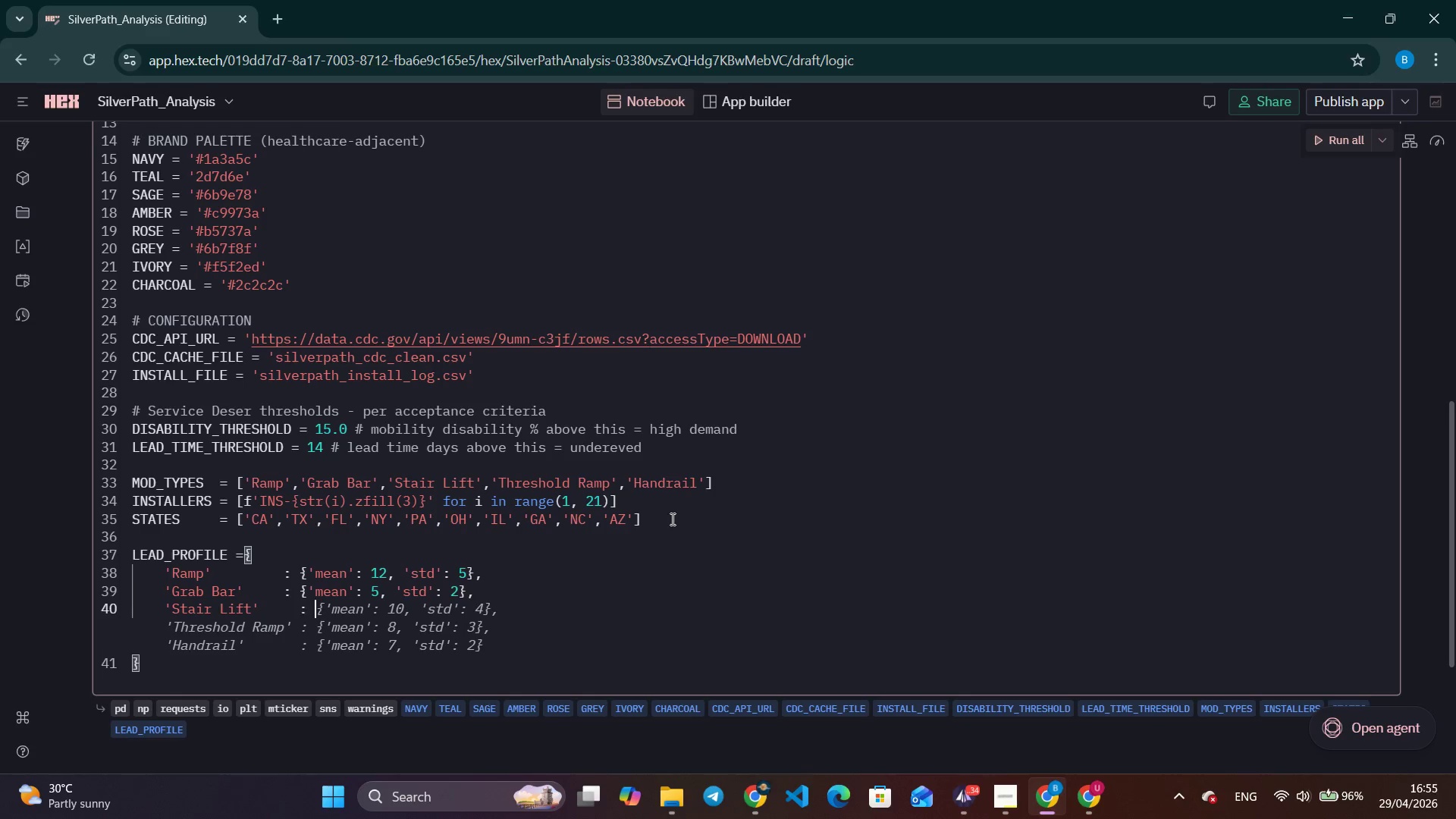 
key(Control+ArrowRight)
 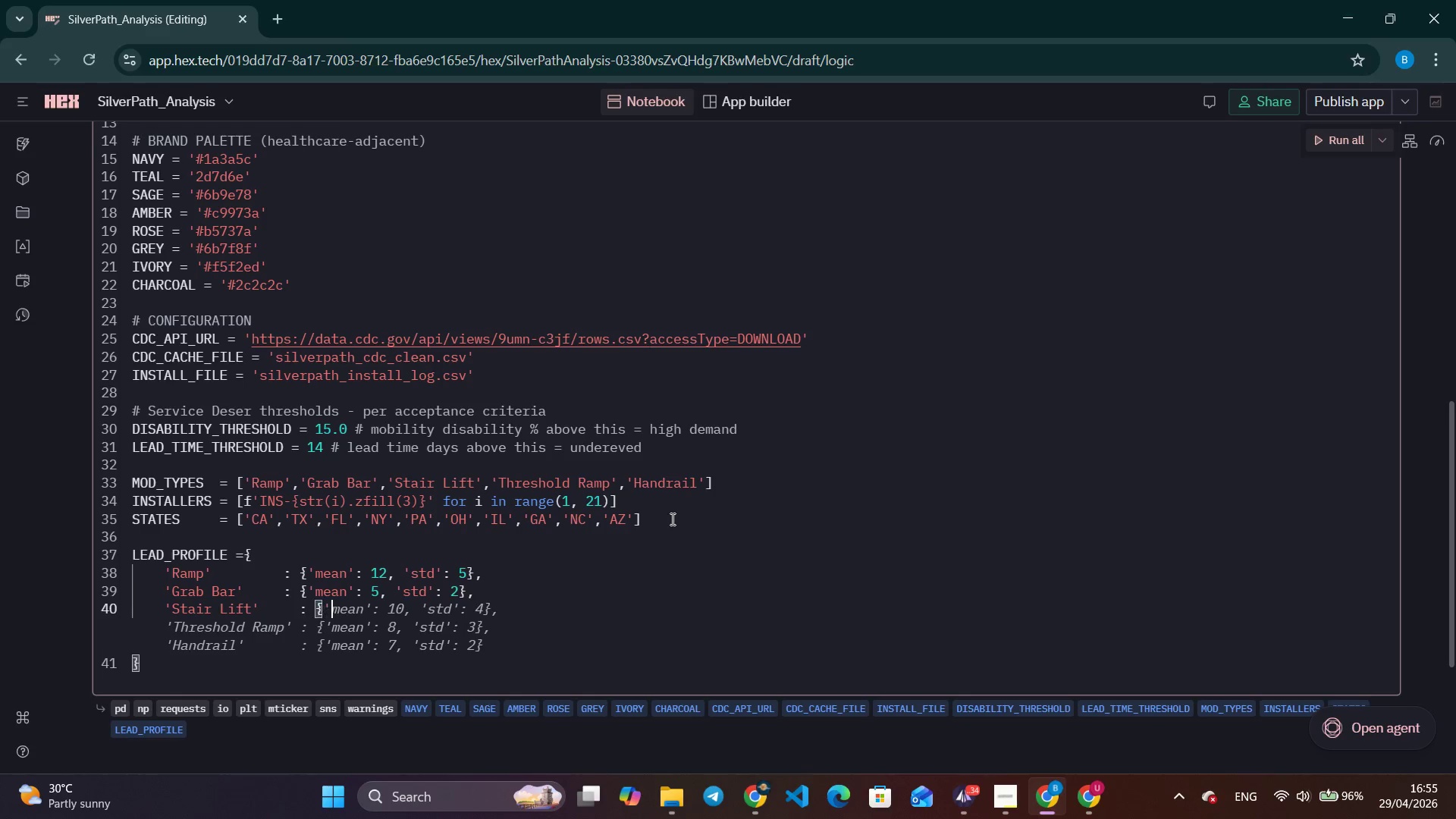 
key(Control+ArrowRight)
 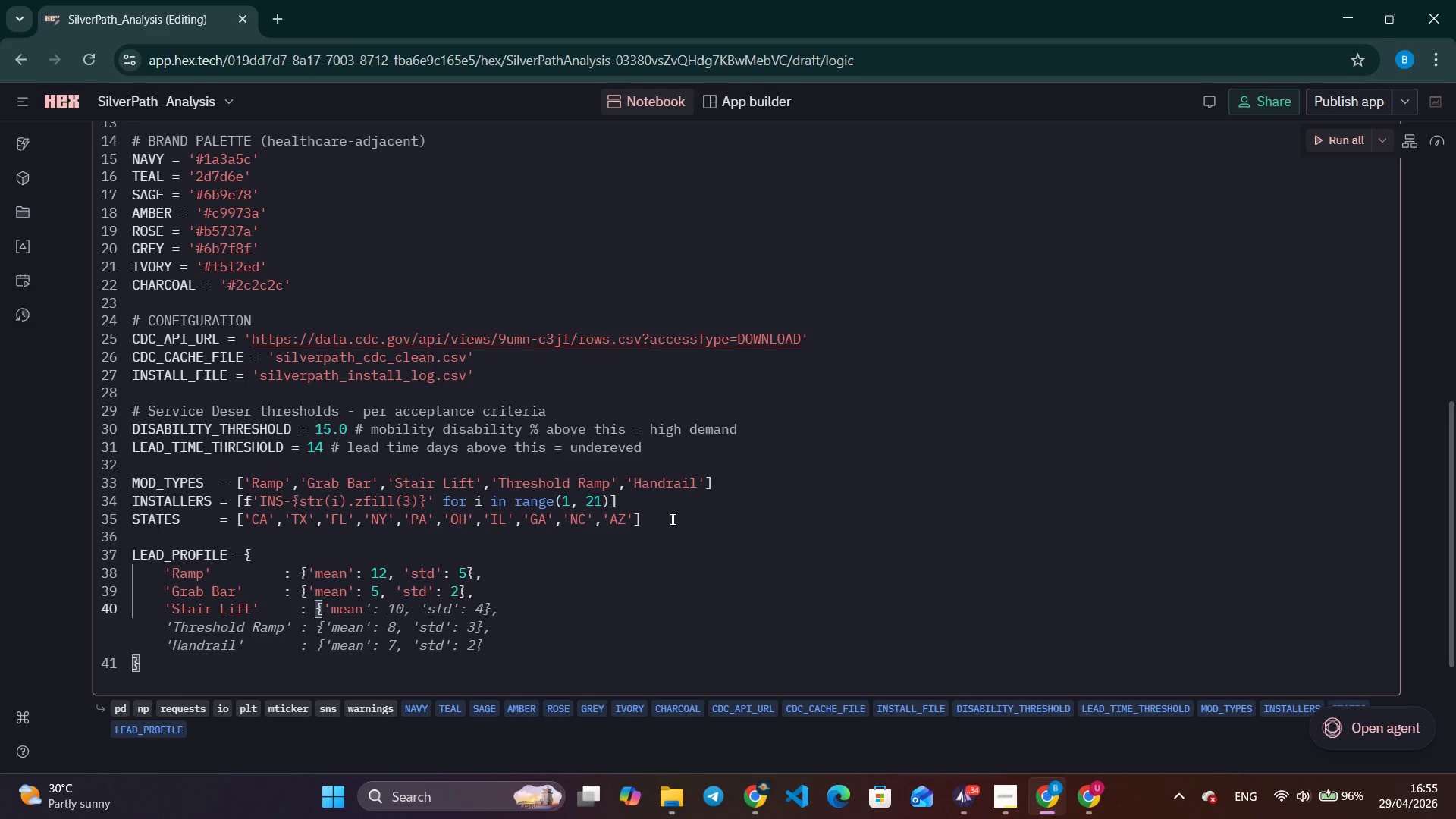 
key(Control+ArrowRight)
 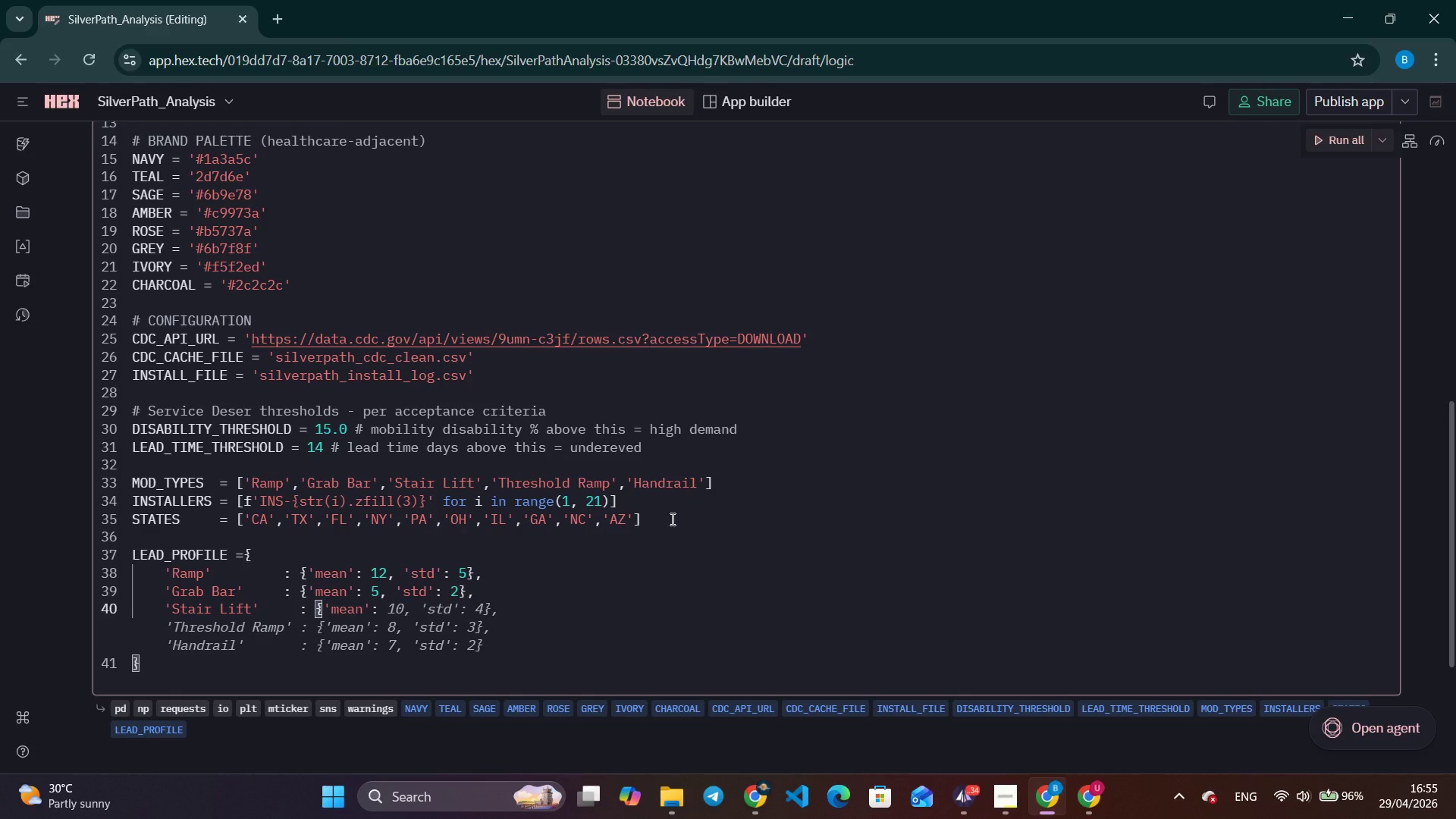 
type(21)
 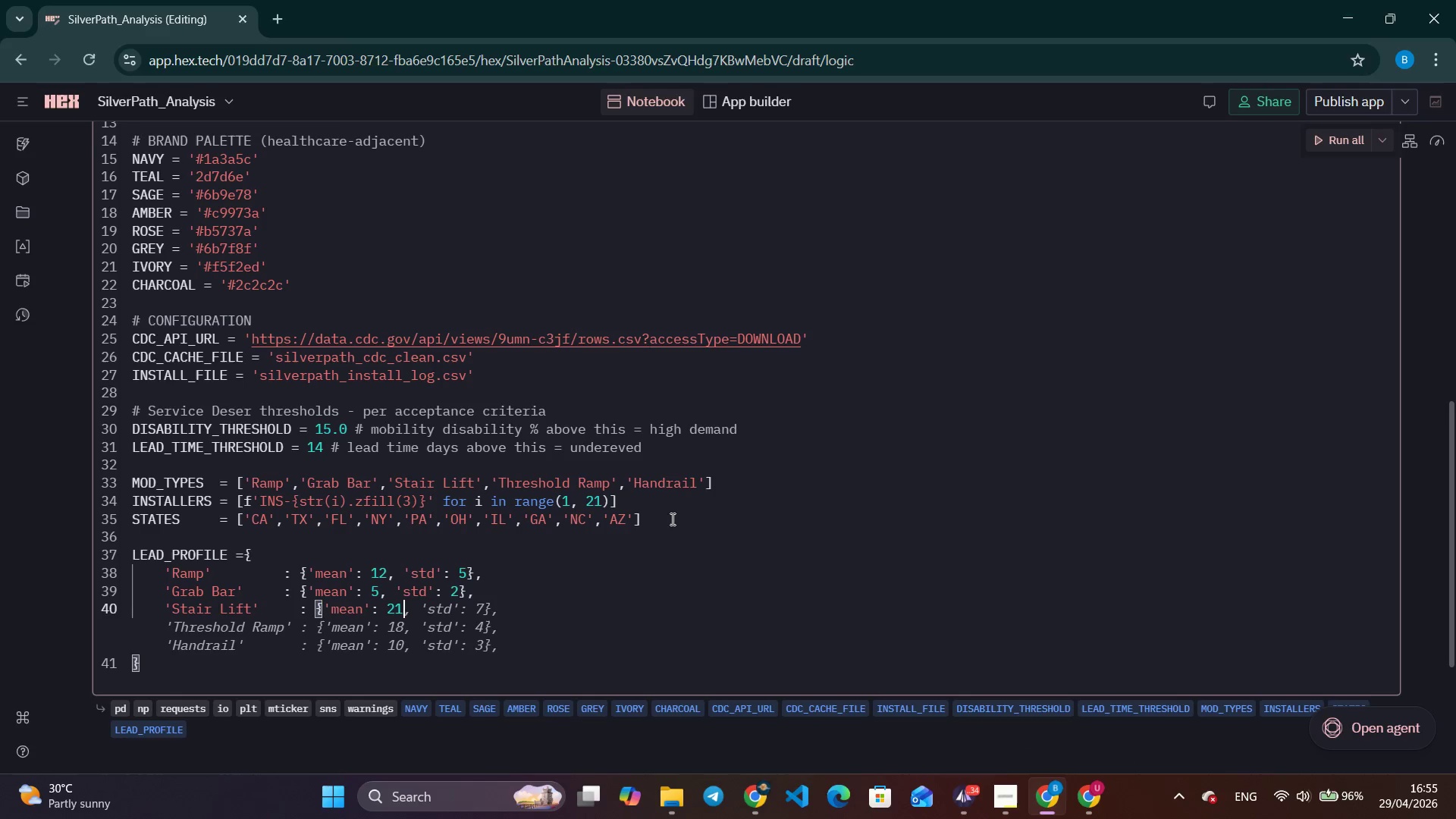 
key(Control+ArrowRight)
 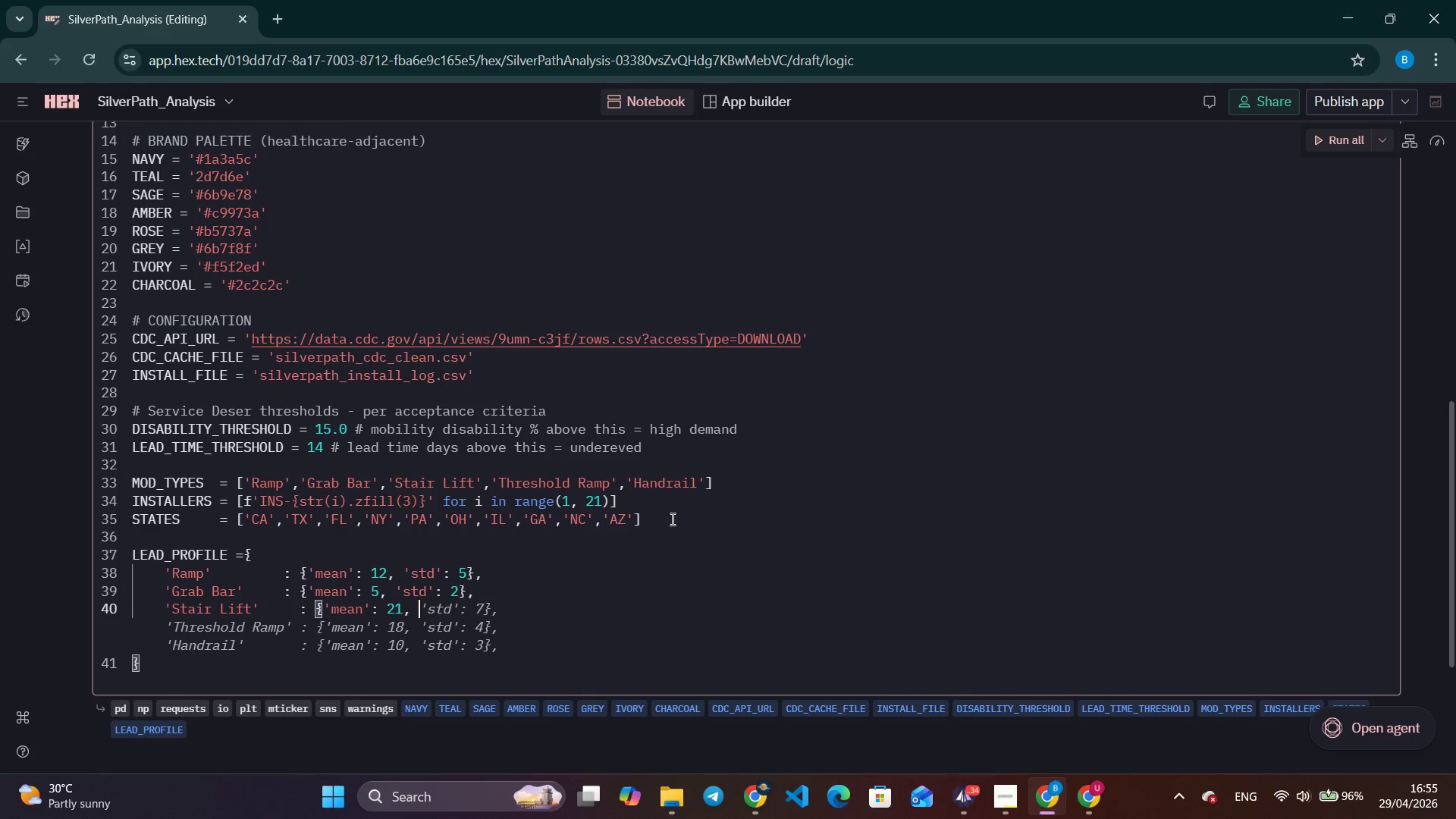 
key(Control+ArrowRight)
 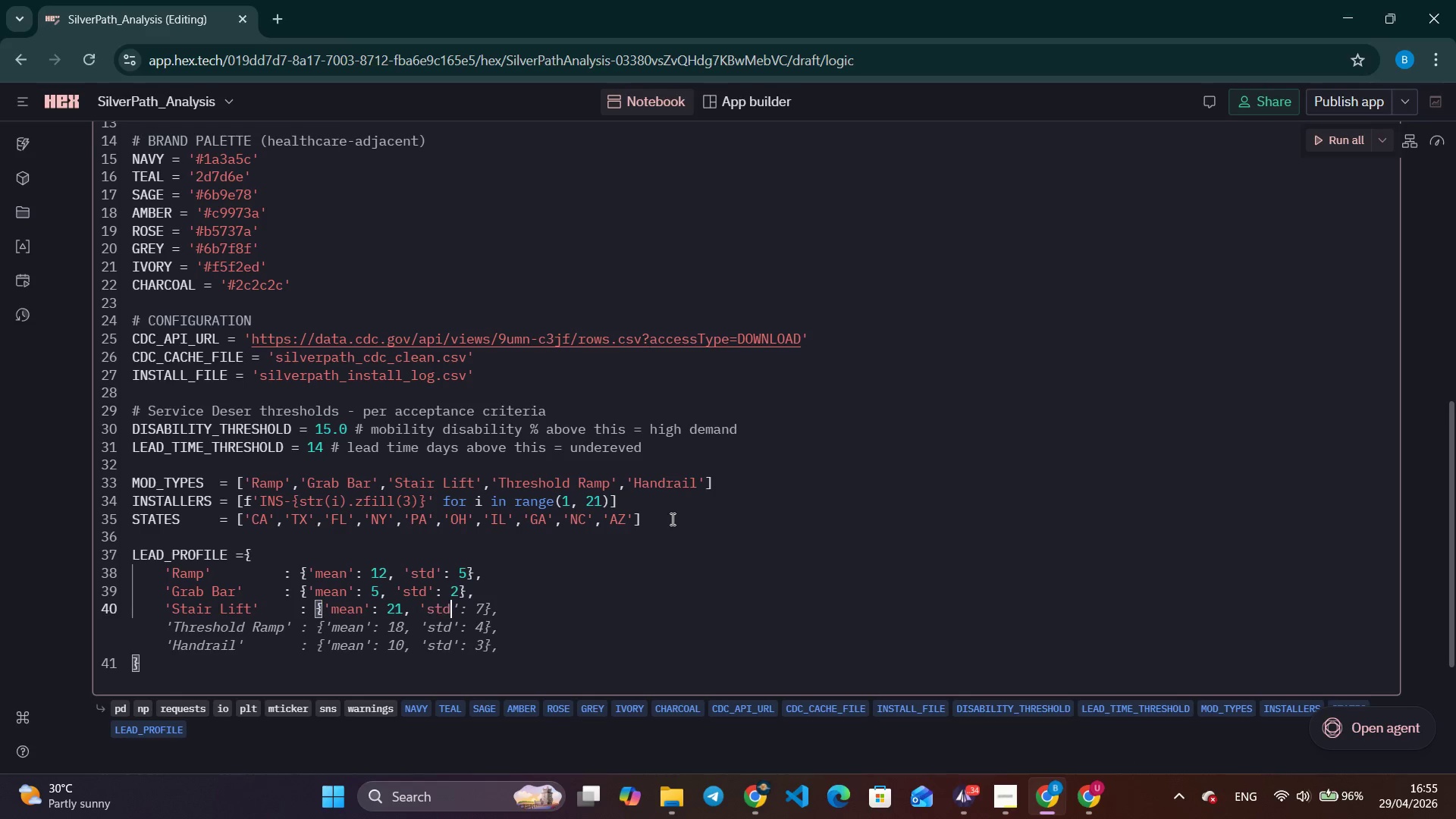 
key(Control+ArrowRight)
 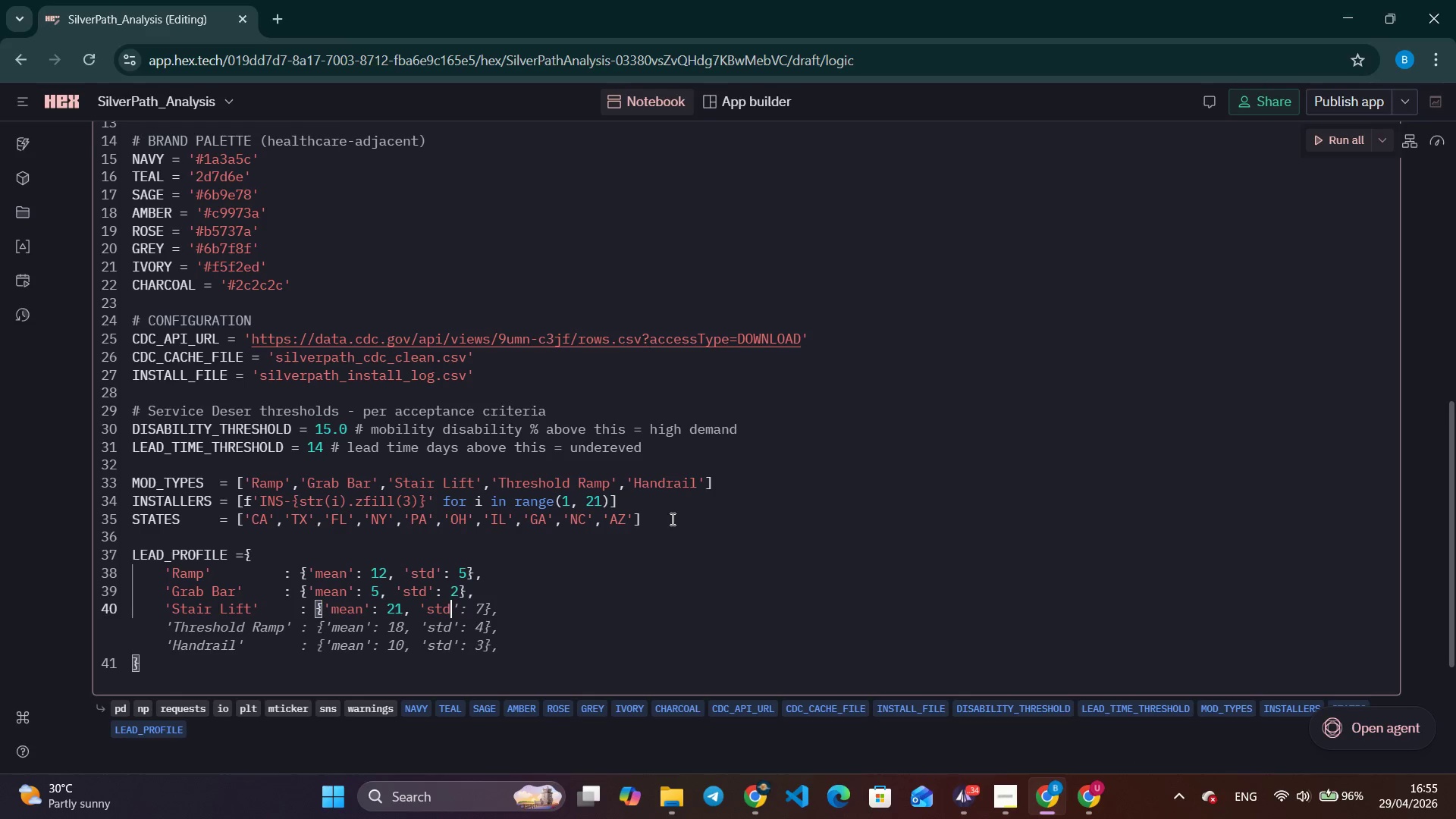 
key(Control+ArrowRight)
 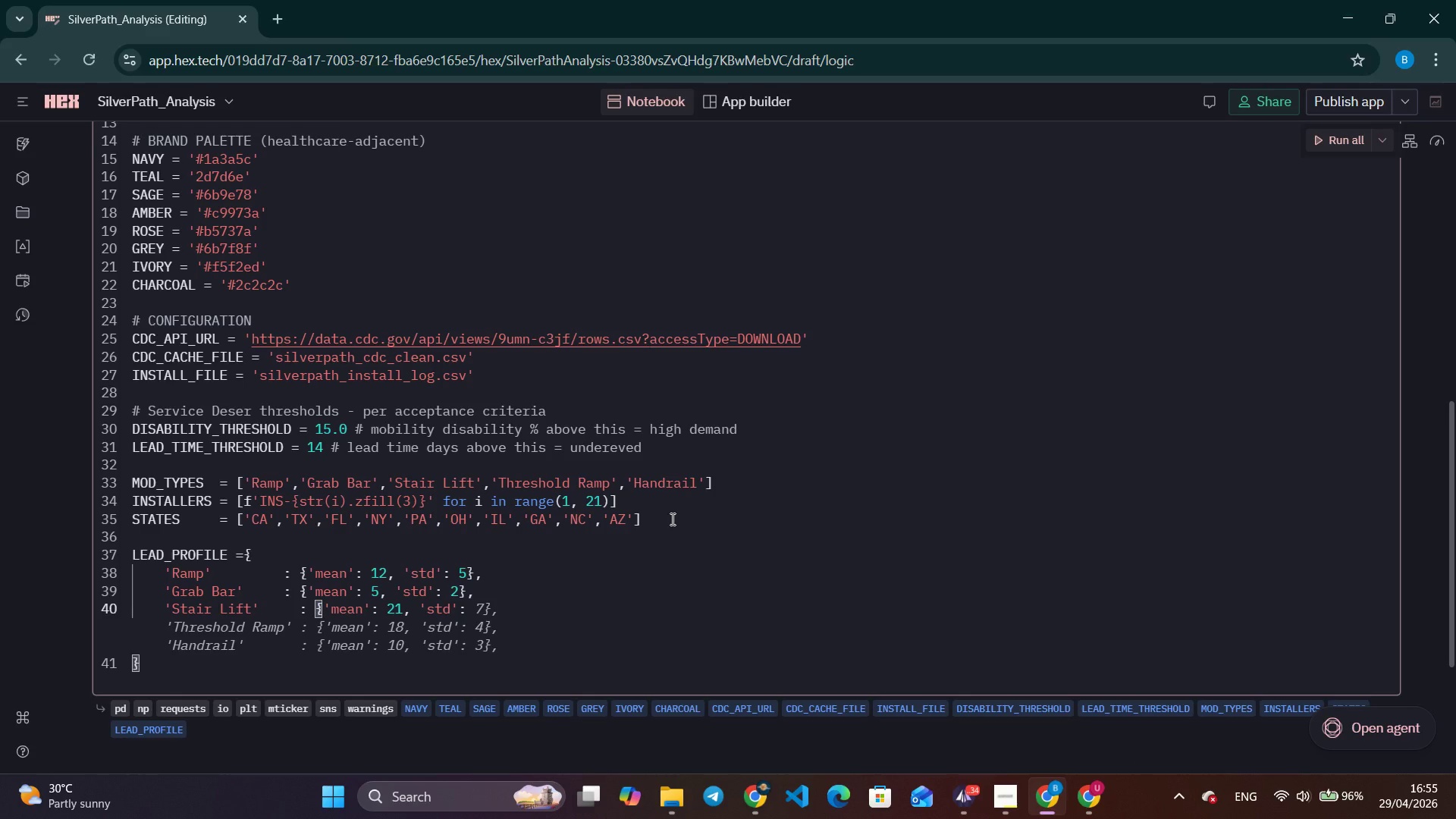 
key(8)
 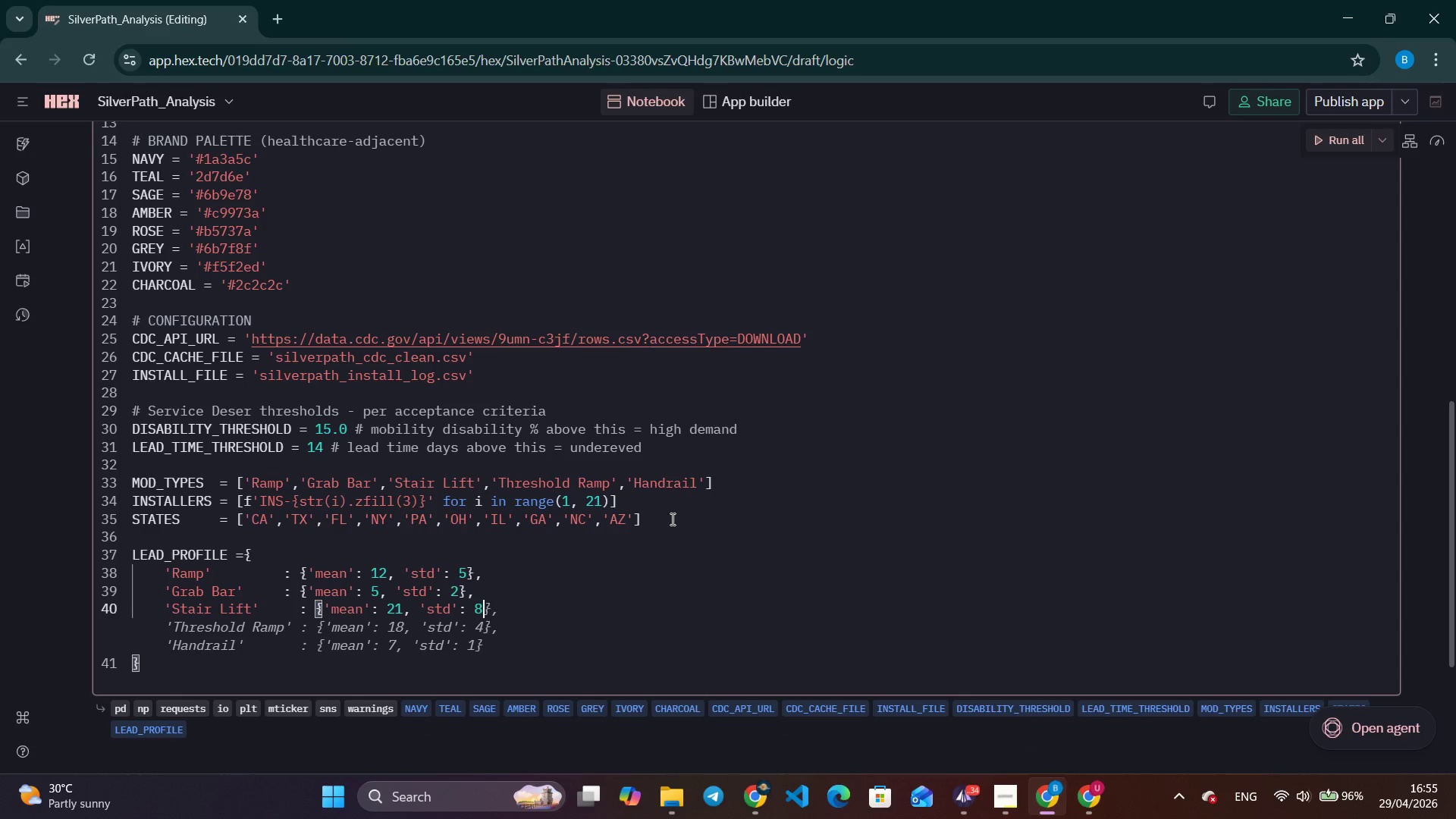 
key(Control+ArrowRight)
 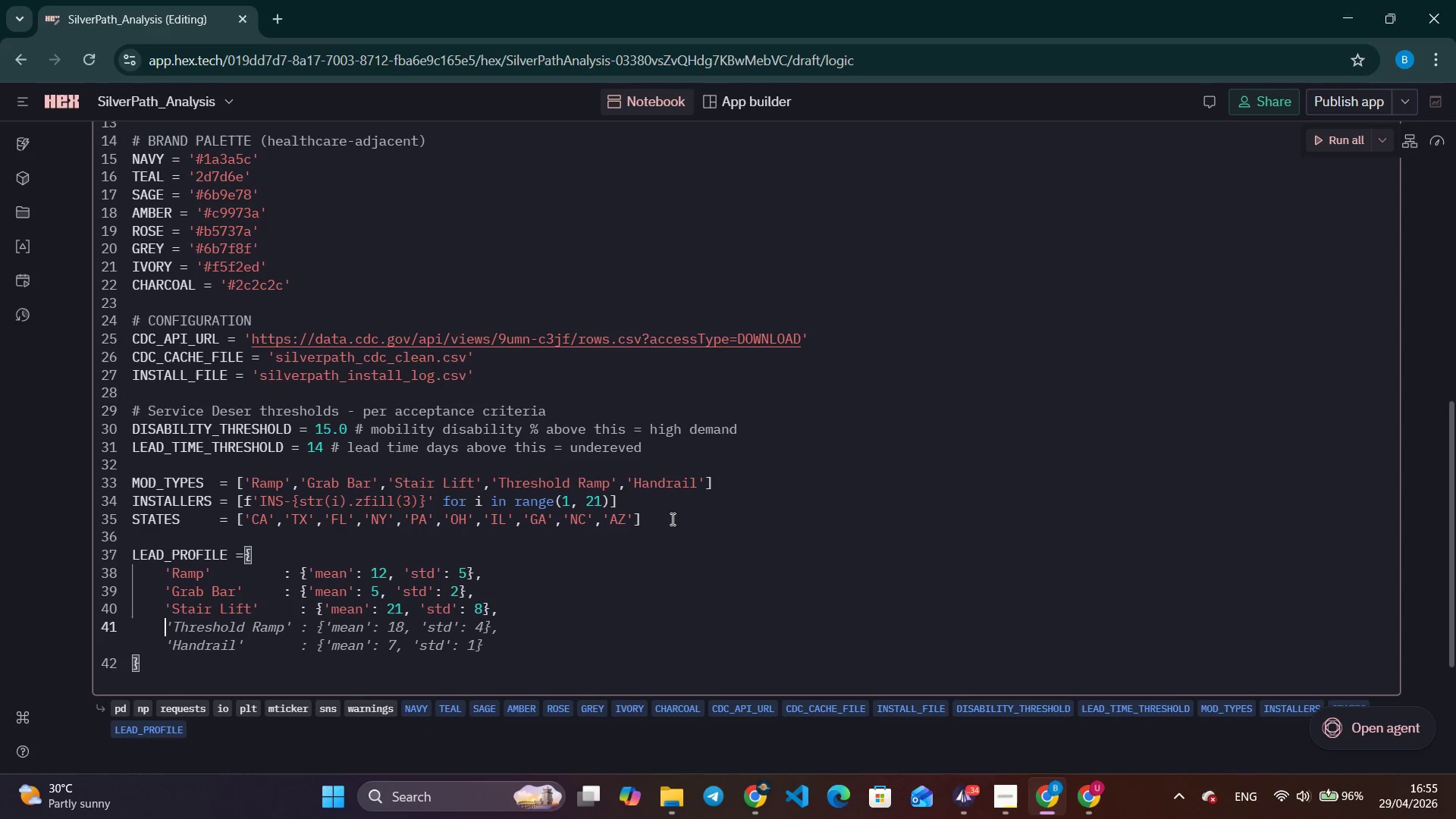 
key(Control+ArrowRight)
 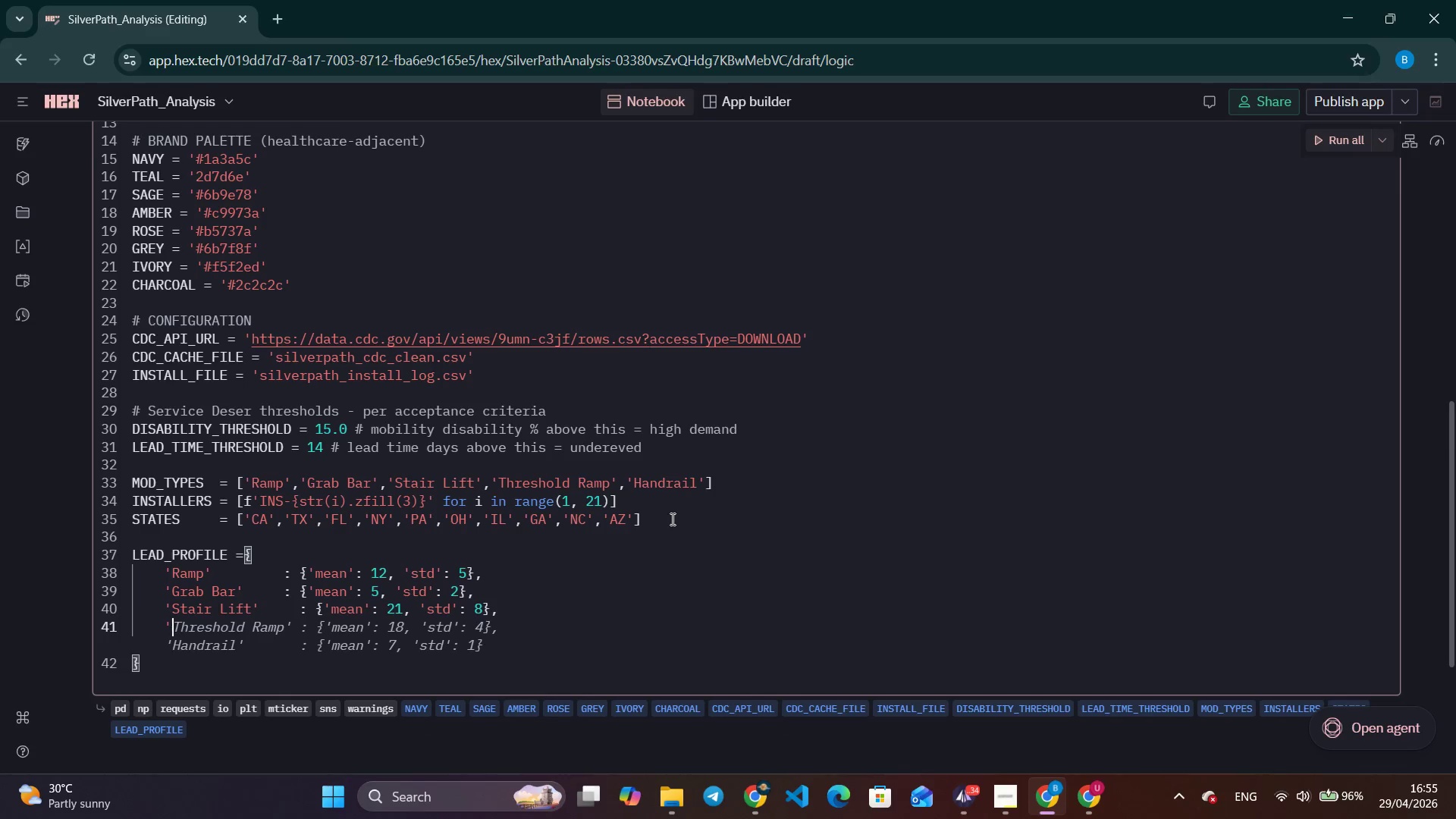 
key(Control+ArrowRight)
 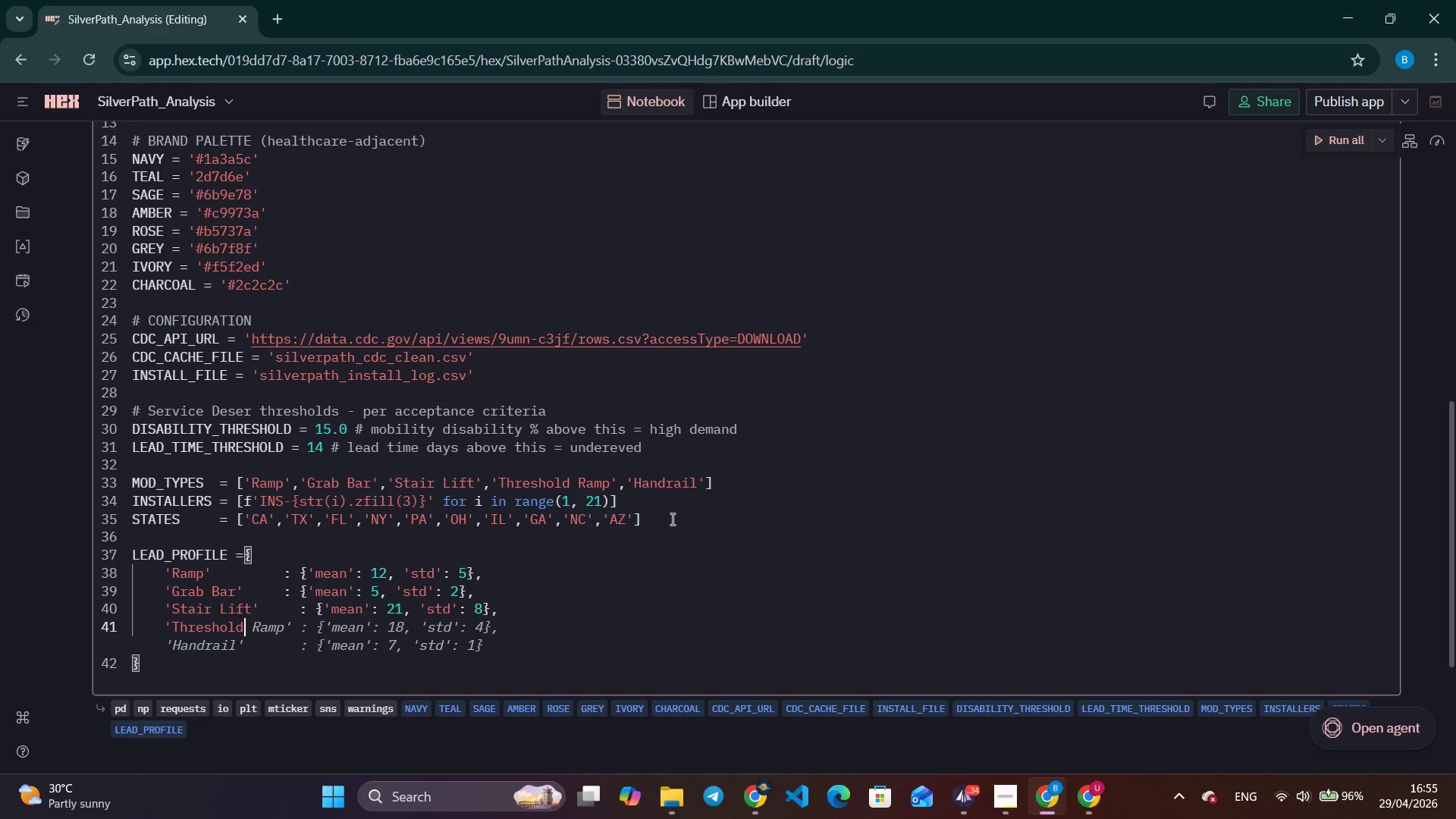 
key(Control+ArrowRight)
 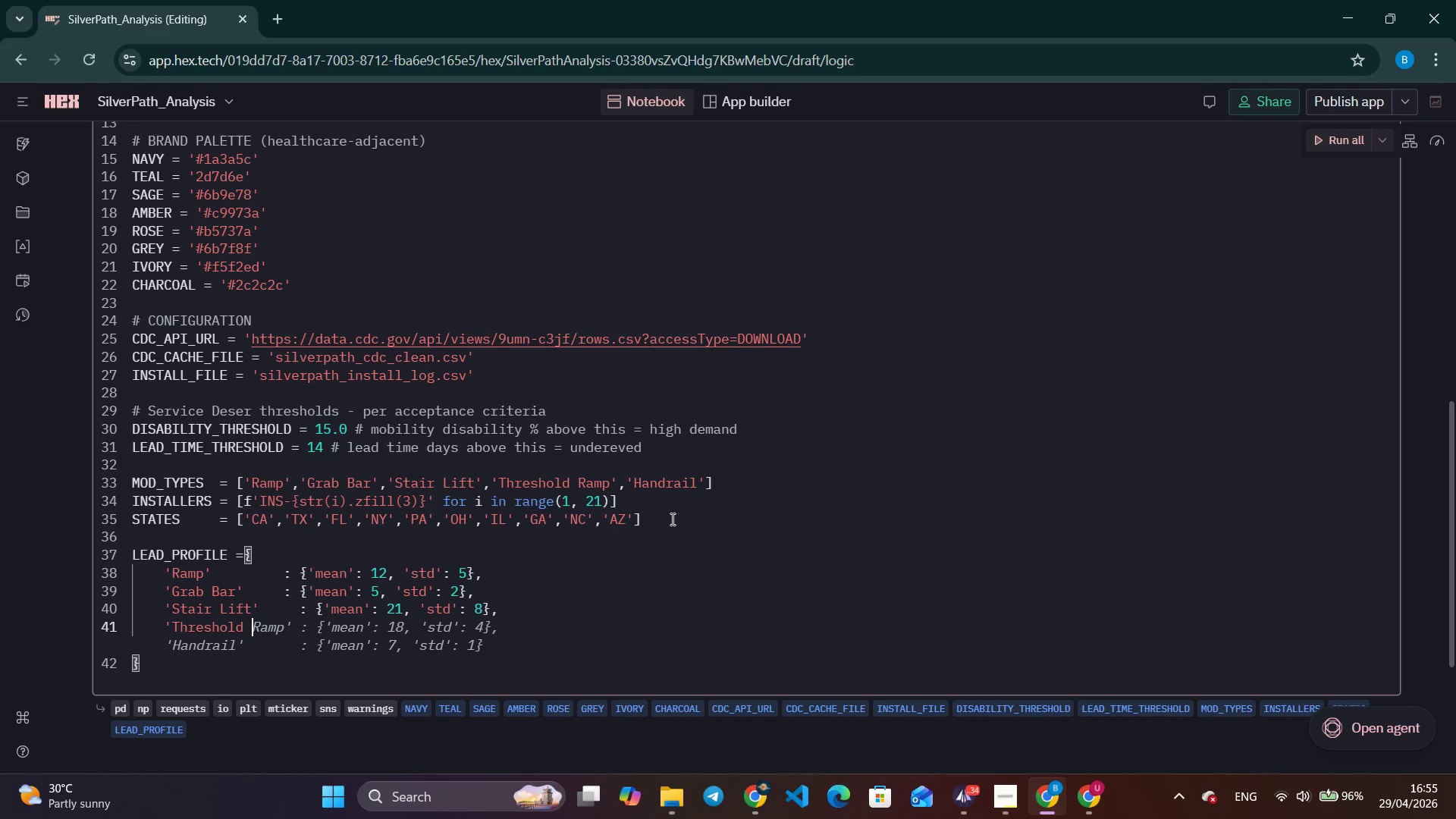 
key(Control+ArrowRight)
 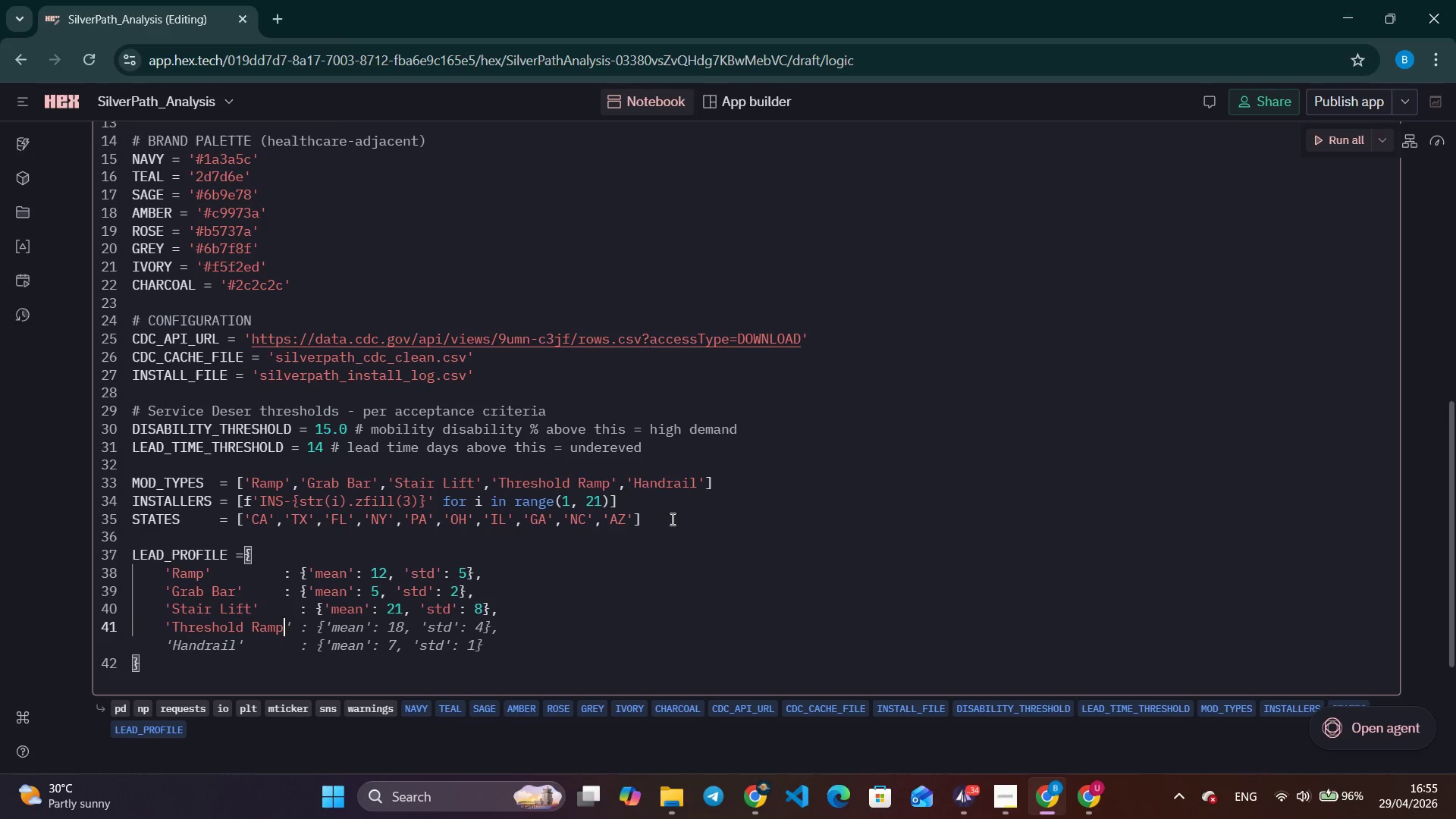 
key(Control+ArrowRight)
 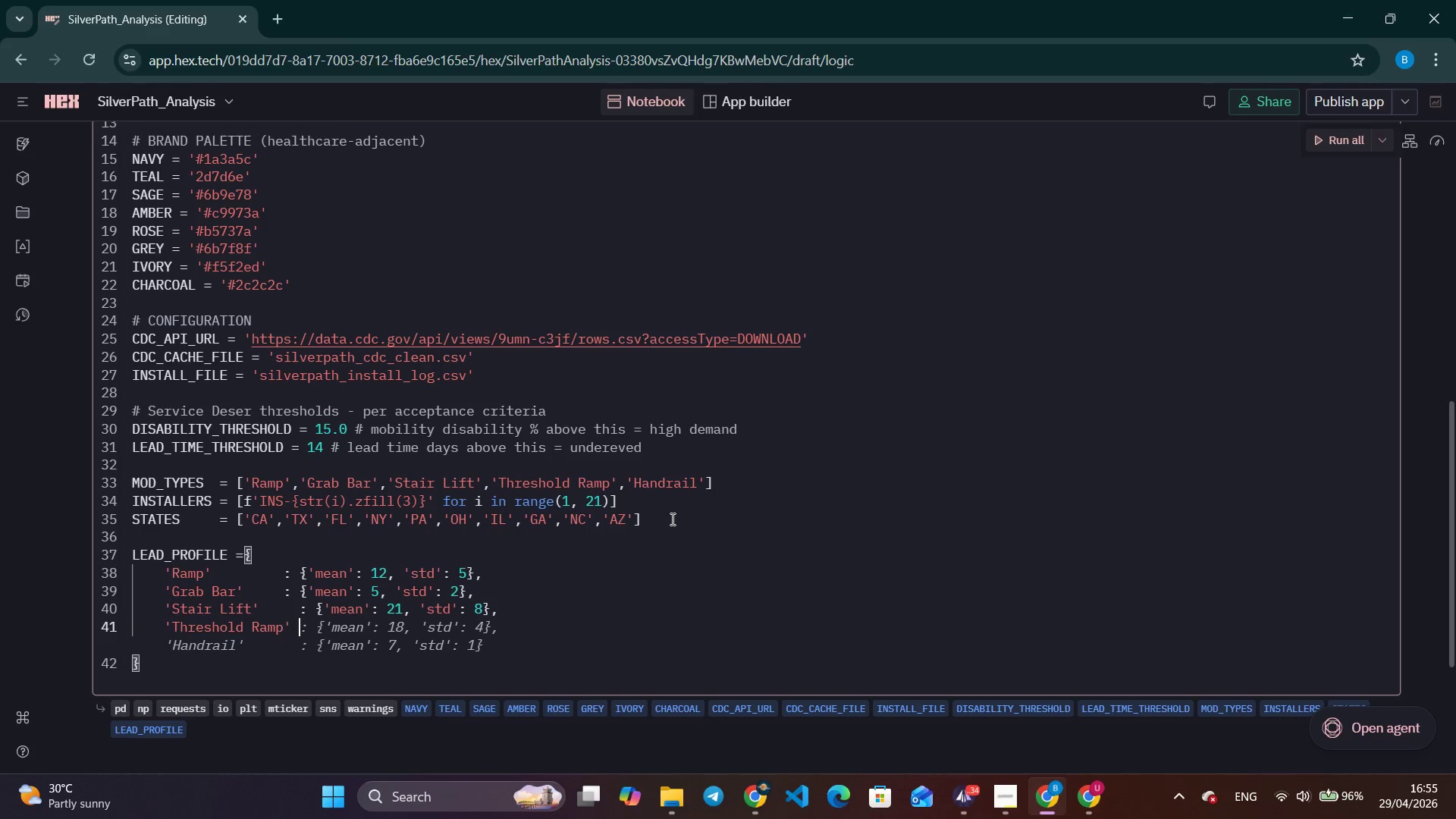 
key(Control+ArrowRight)
 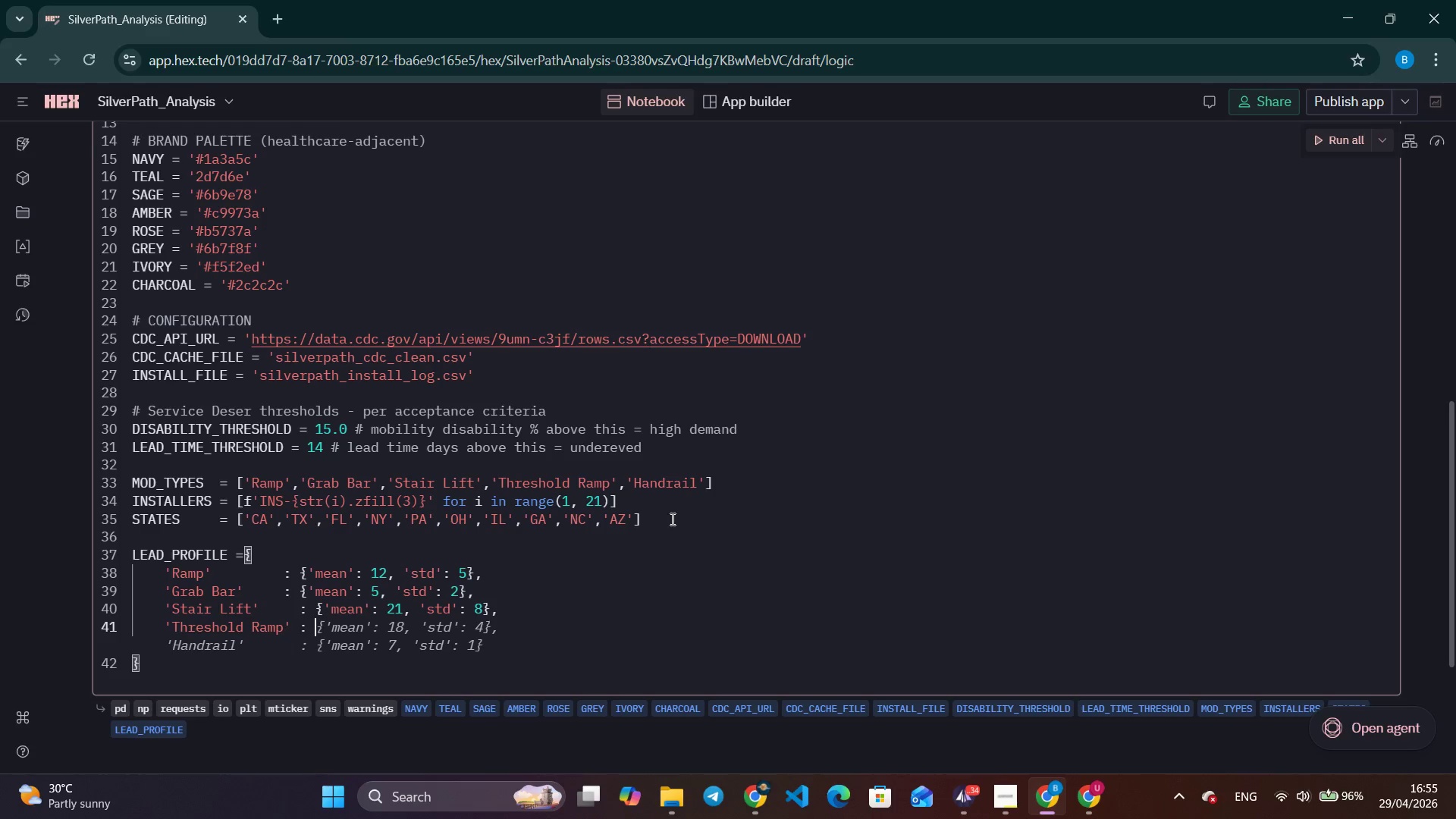 
key(Control+ArrowRight)
 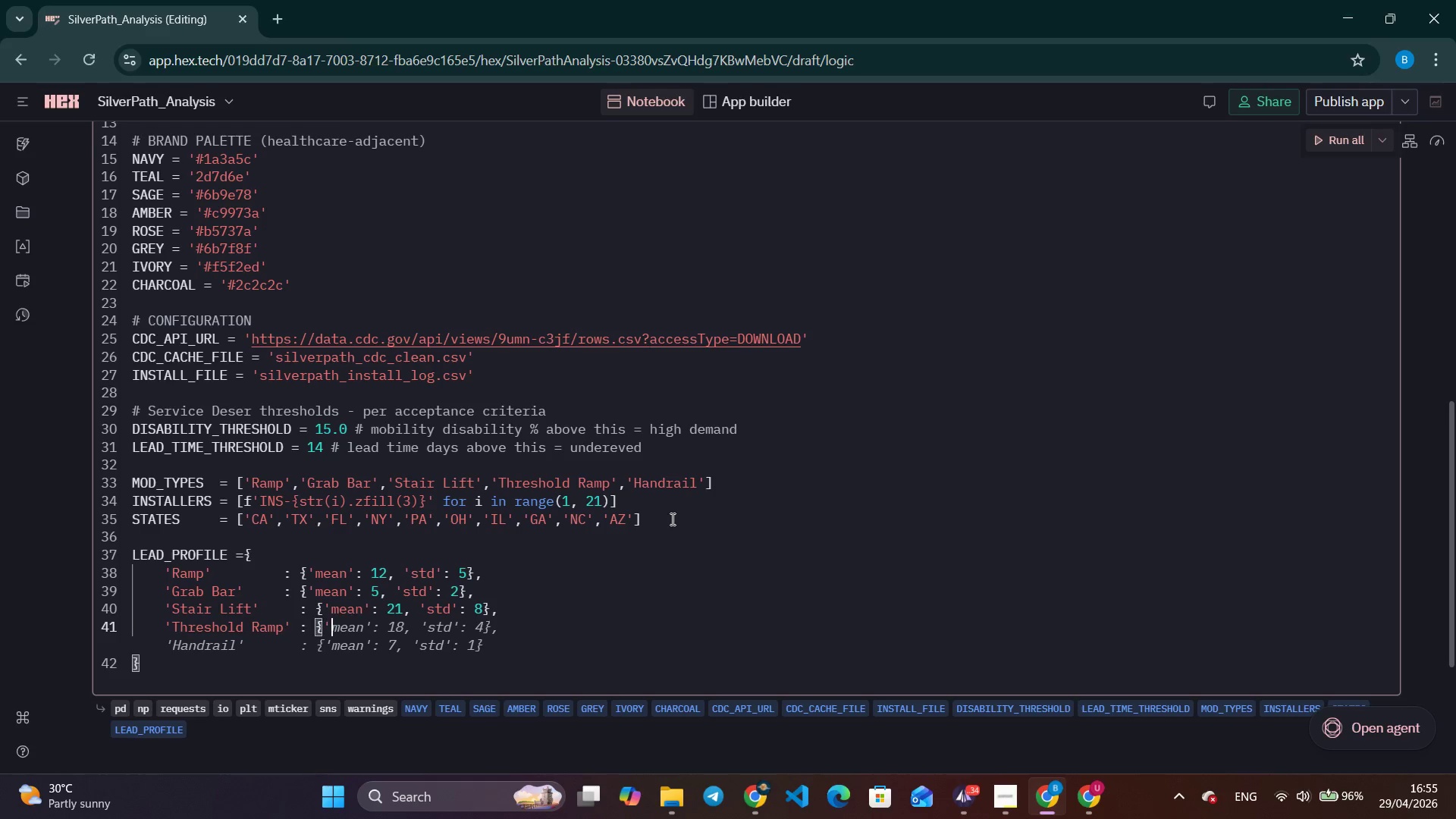 
key(Control+ArrowRight)
 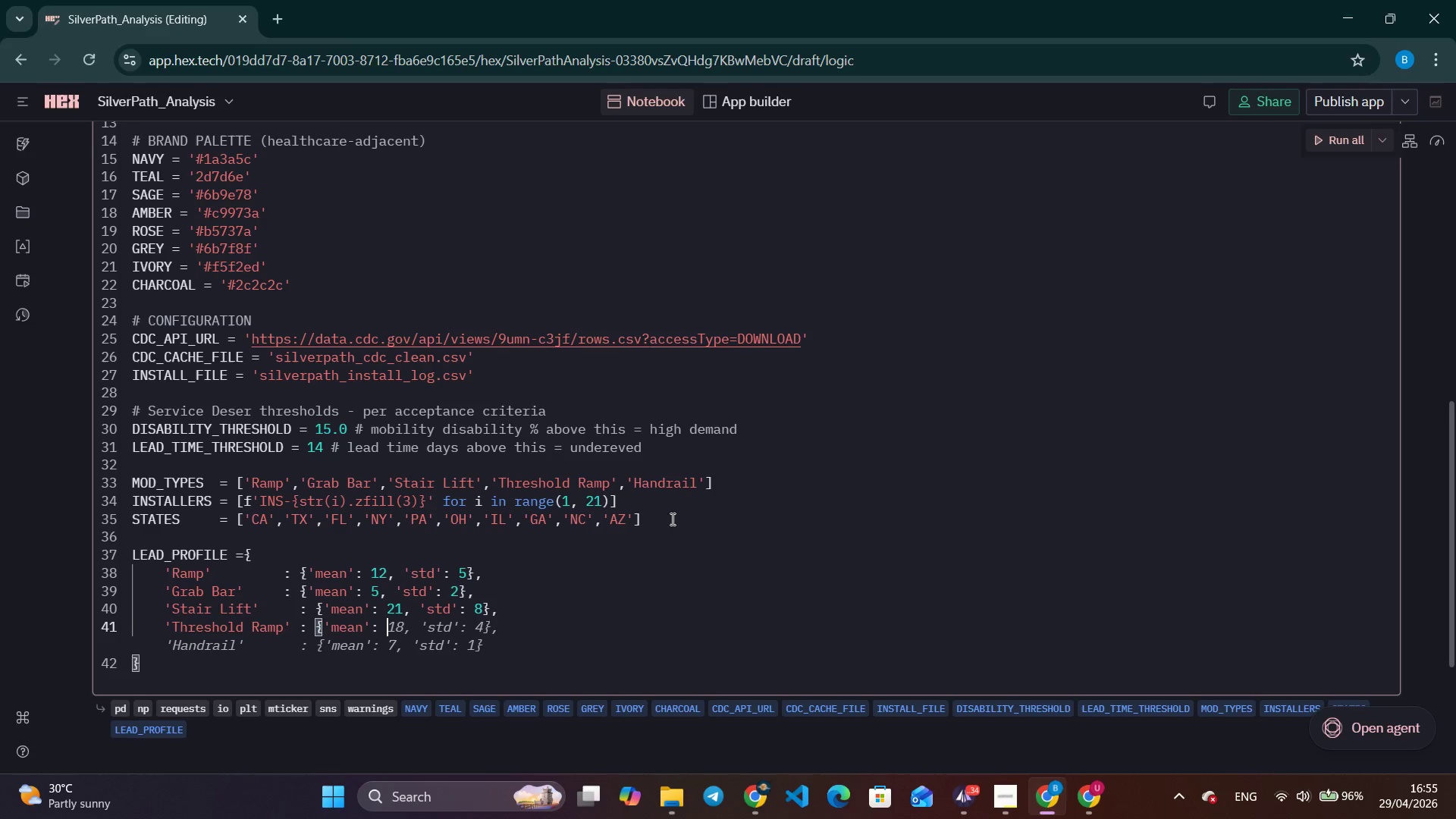 
key(Control+ArrowRight)
 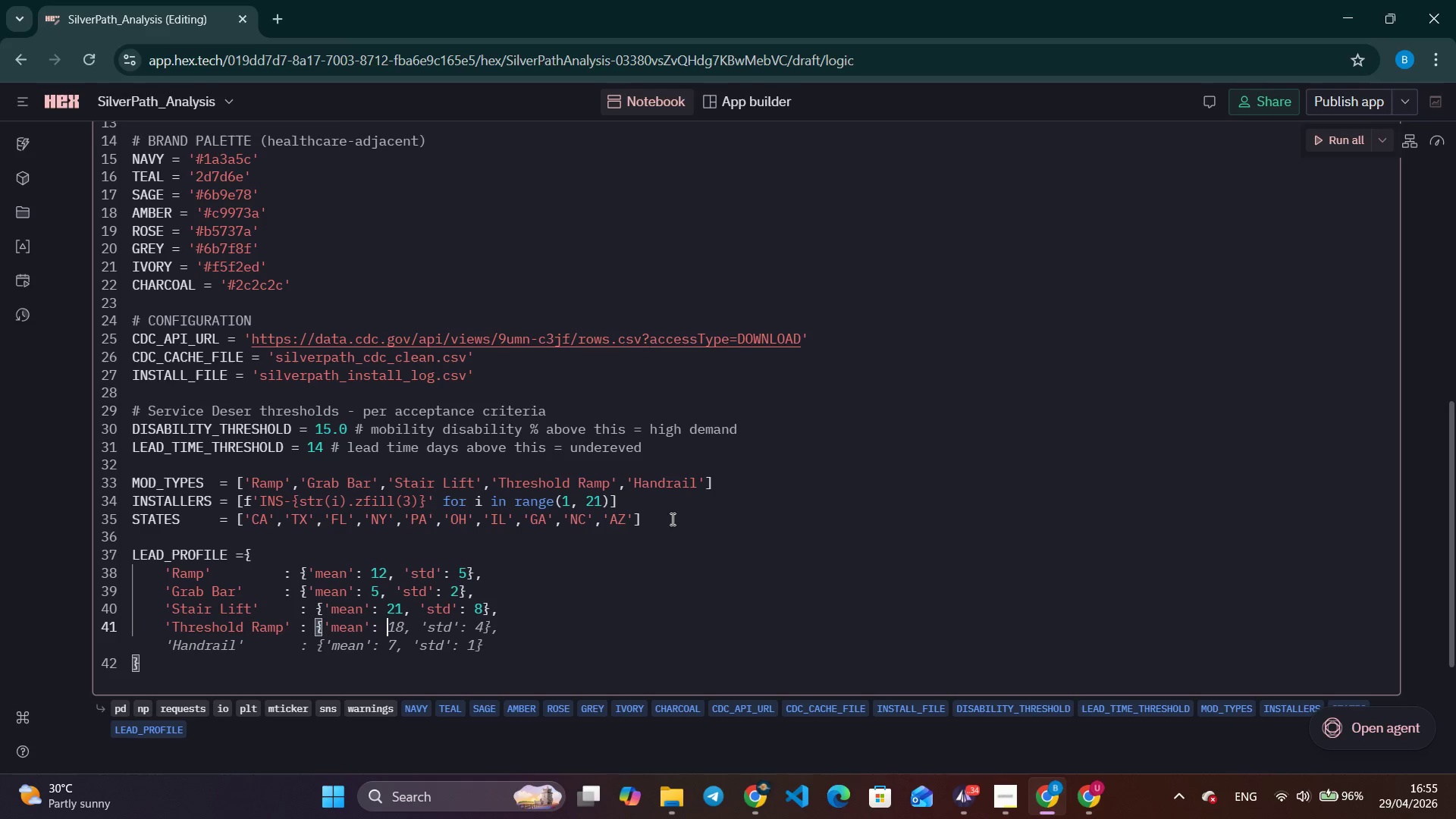 
key(7)
 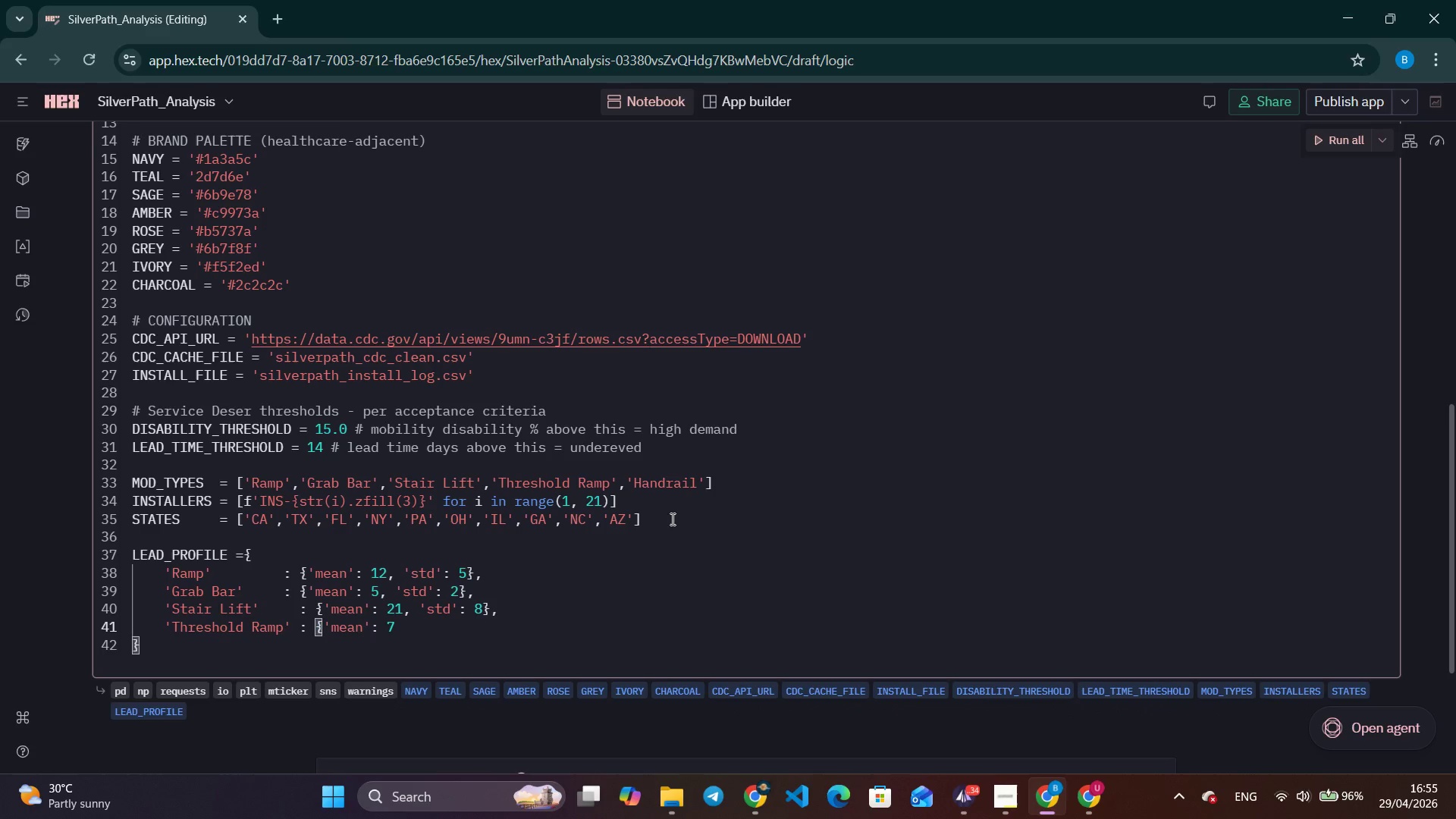 
key(Control+ArrowRight)
 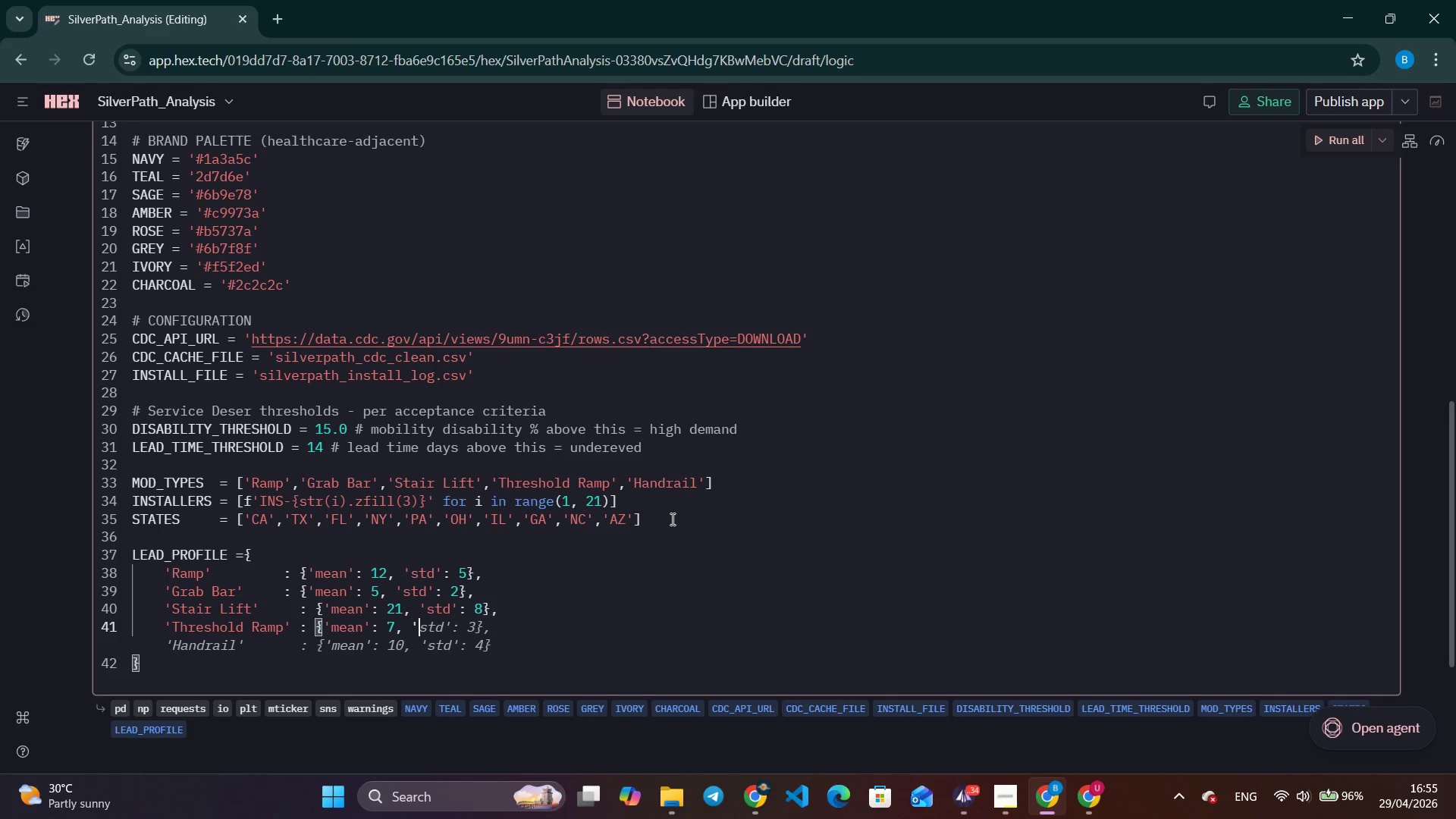 
key(Control+ArrowRight)
 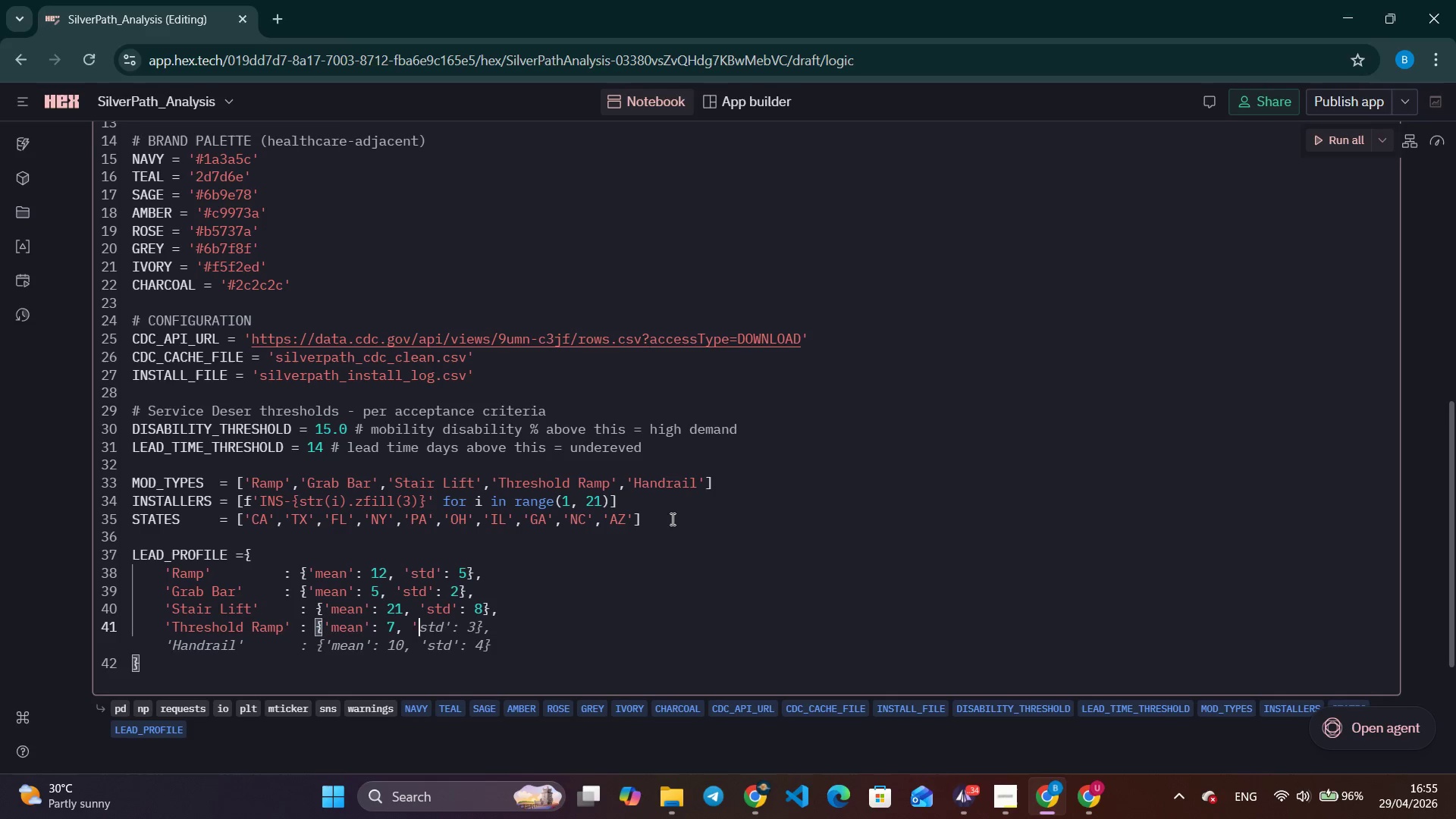 
key(Control+ArrowRight)
 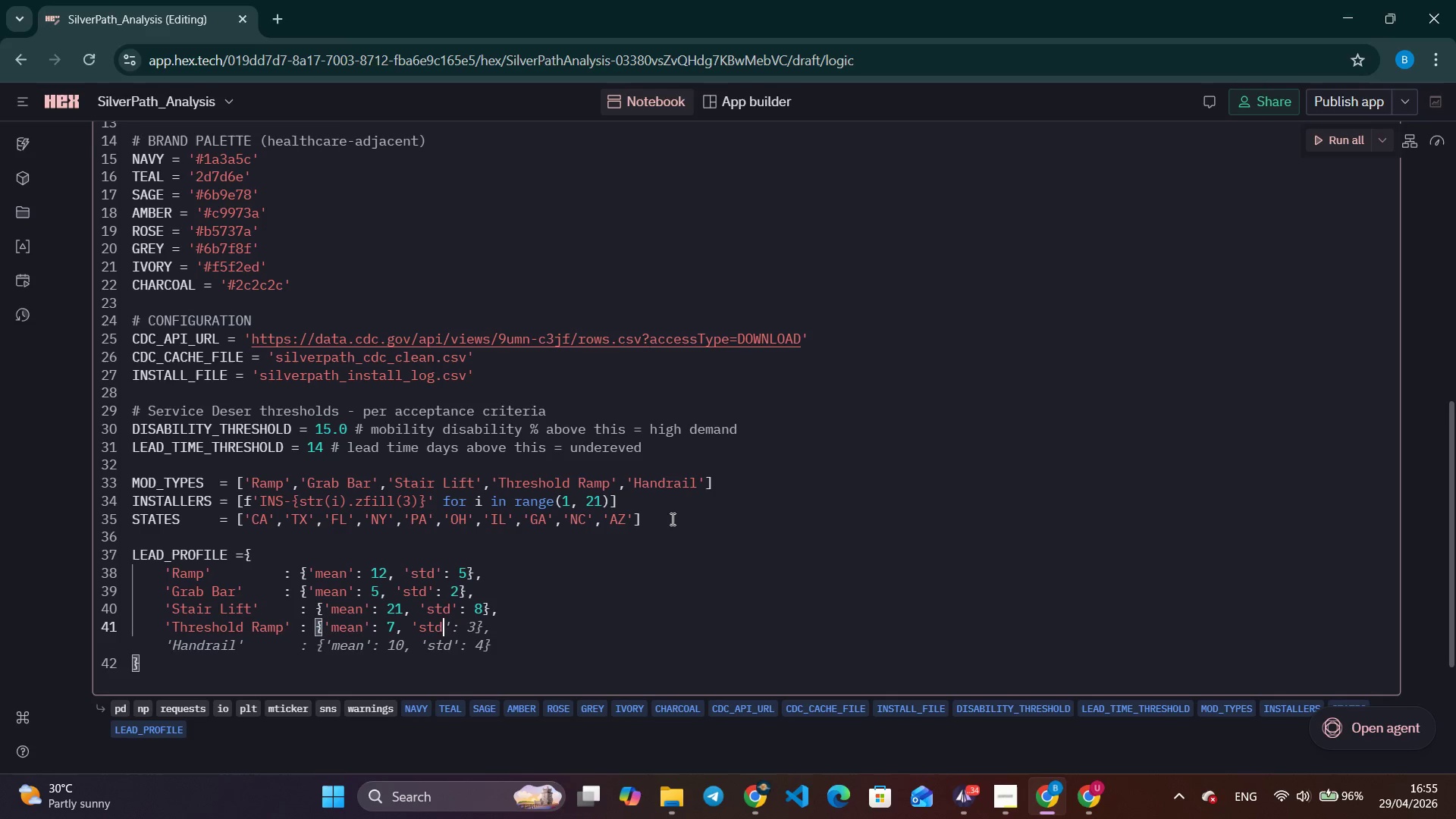 
key(Control+ArrowRight)
 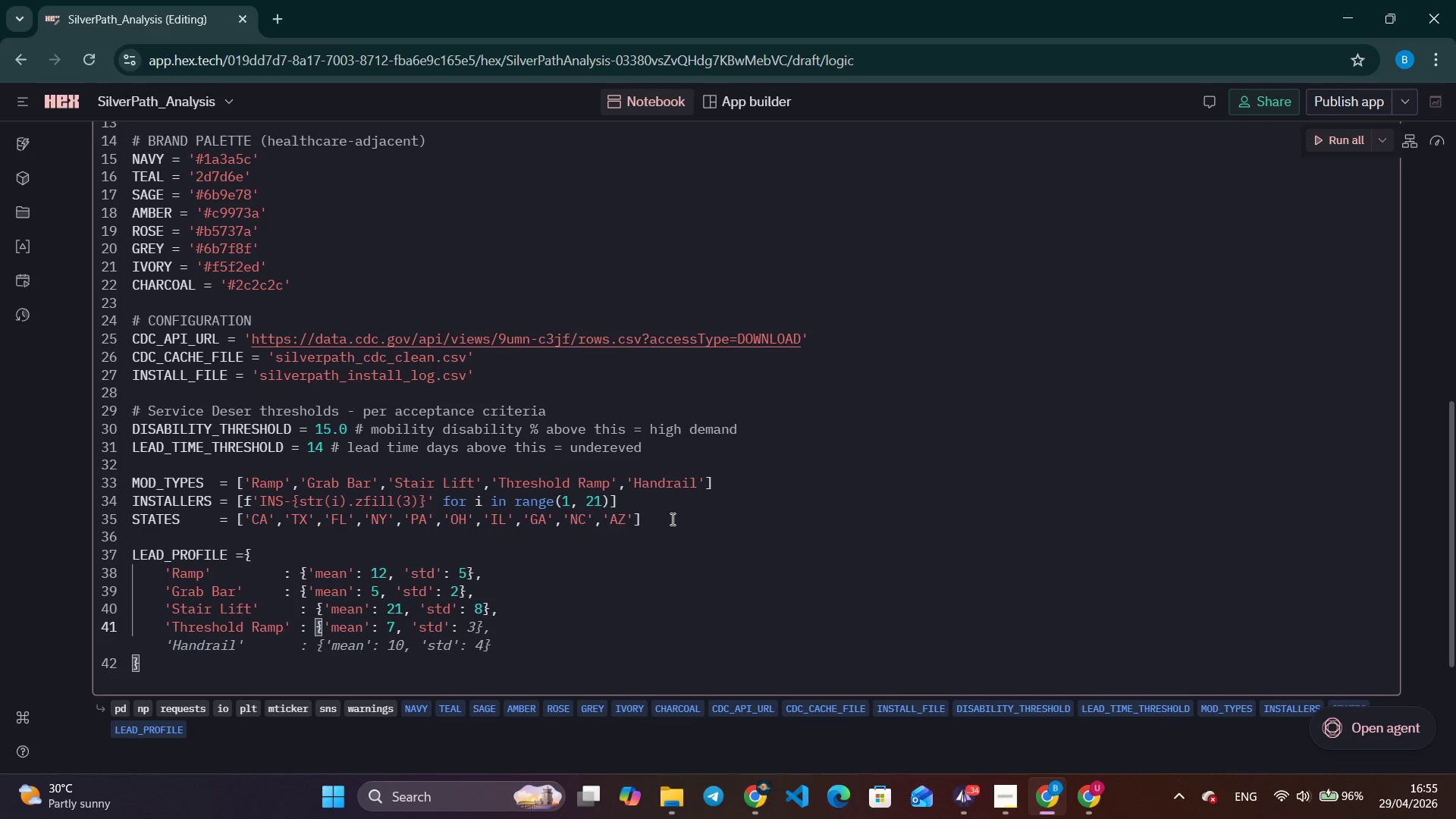 
key(Control+ArrowRight)
 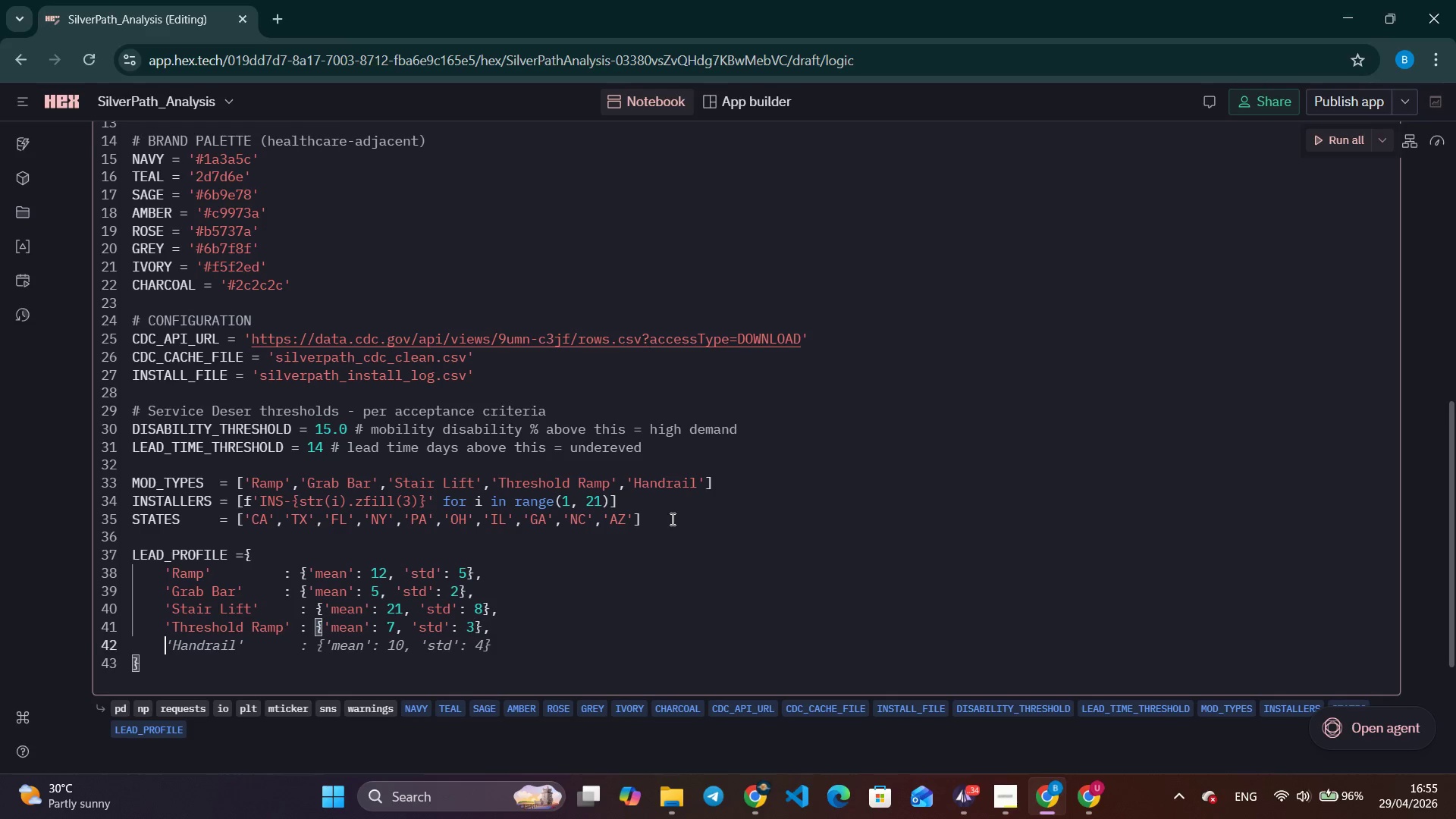 
key(Control+ArrowRight)
 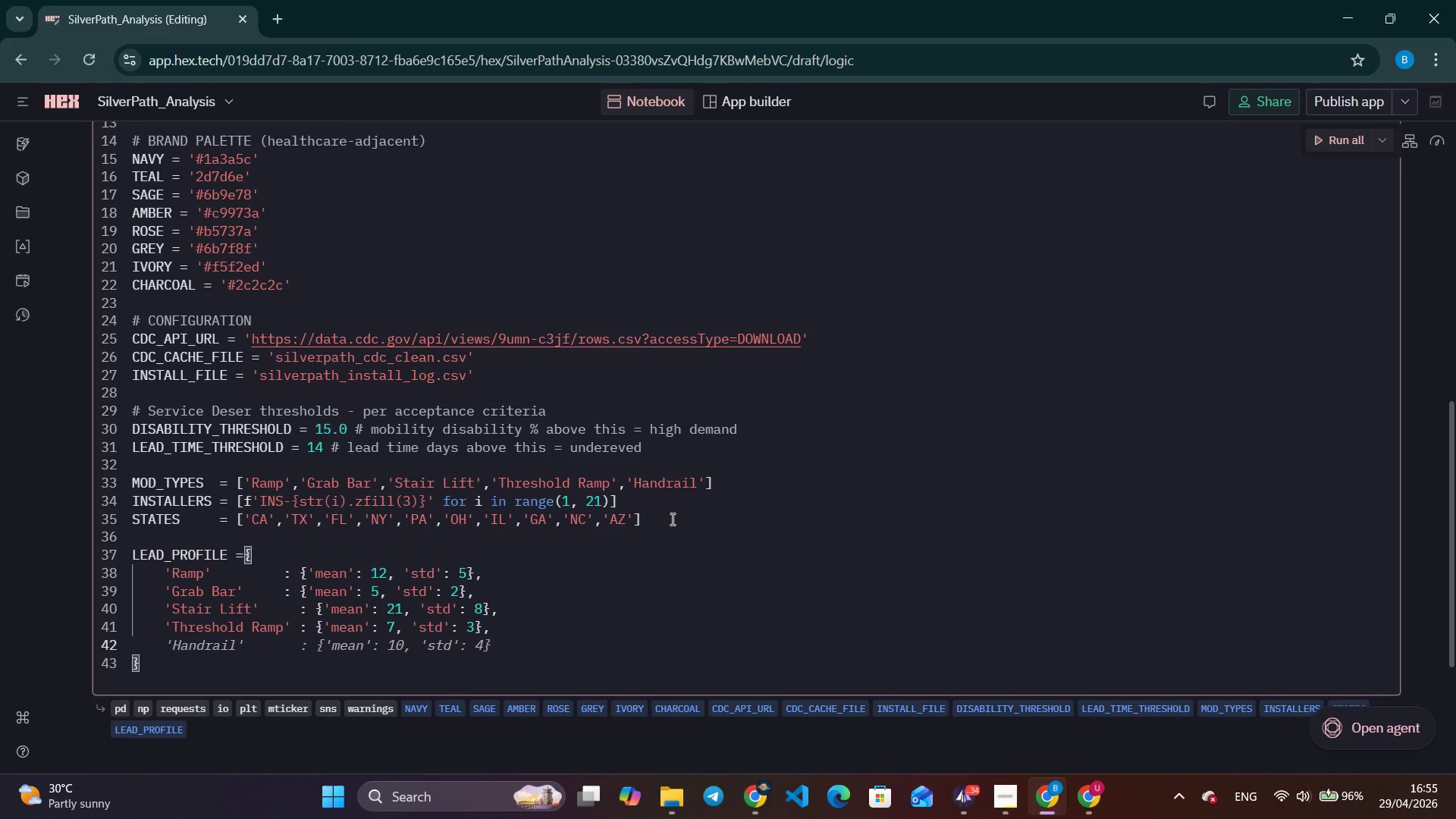 
key(Control+ArrowRight)
 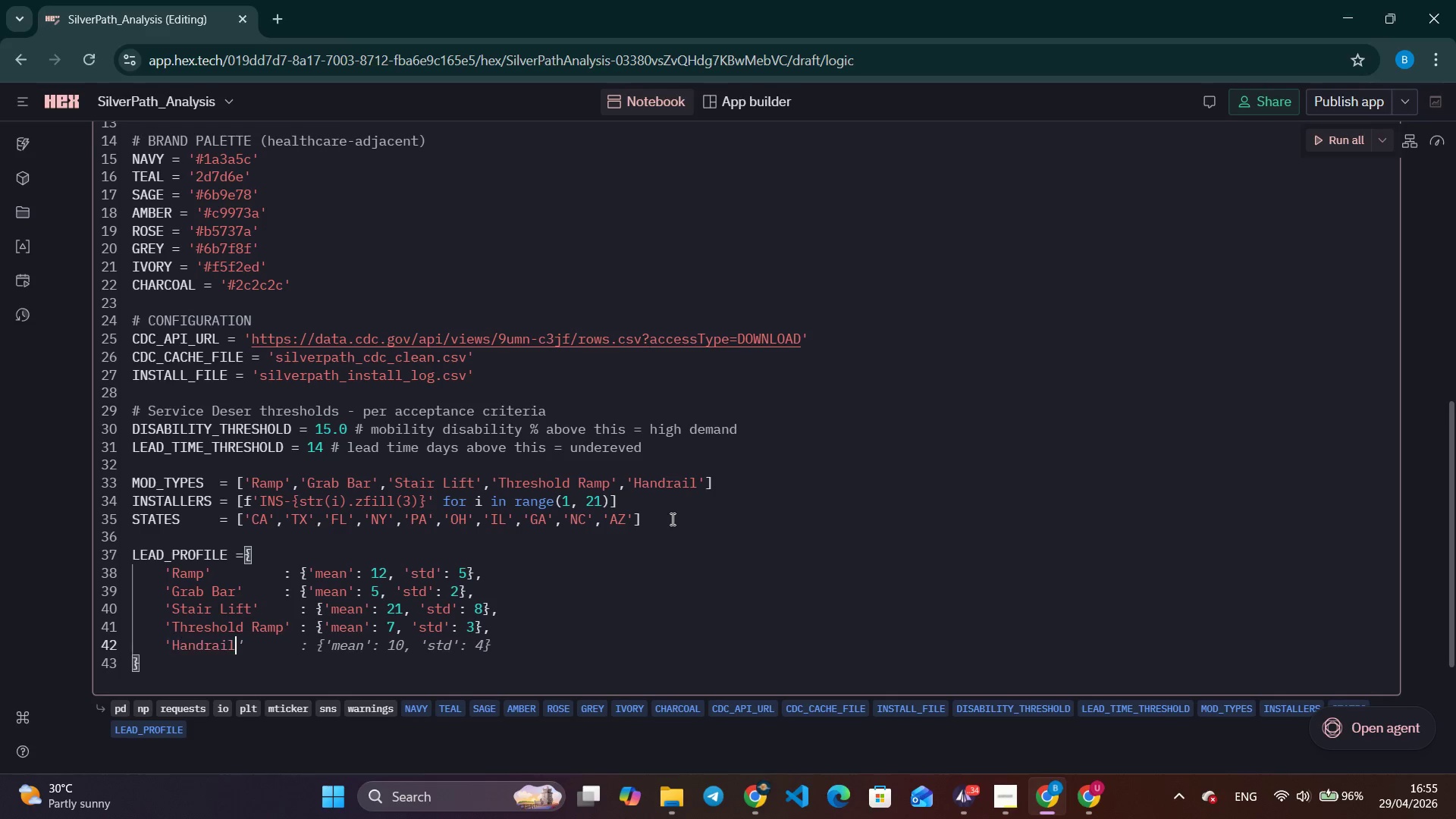 
key(Control+ArrowRight)
 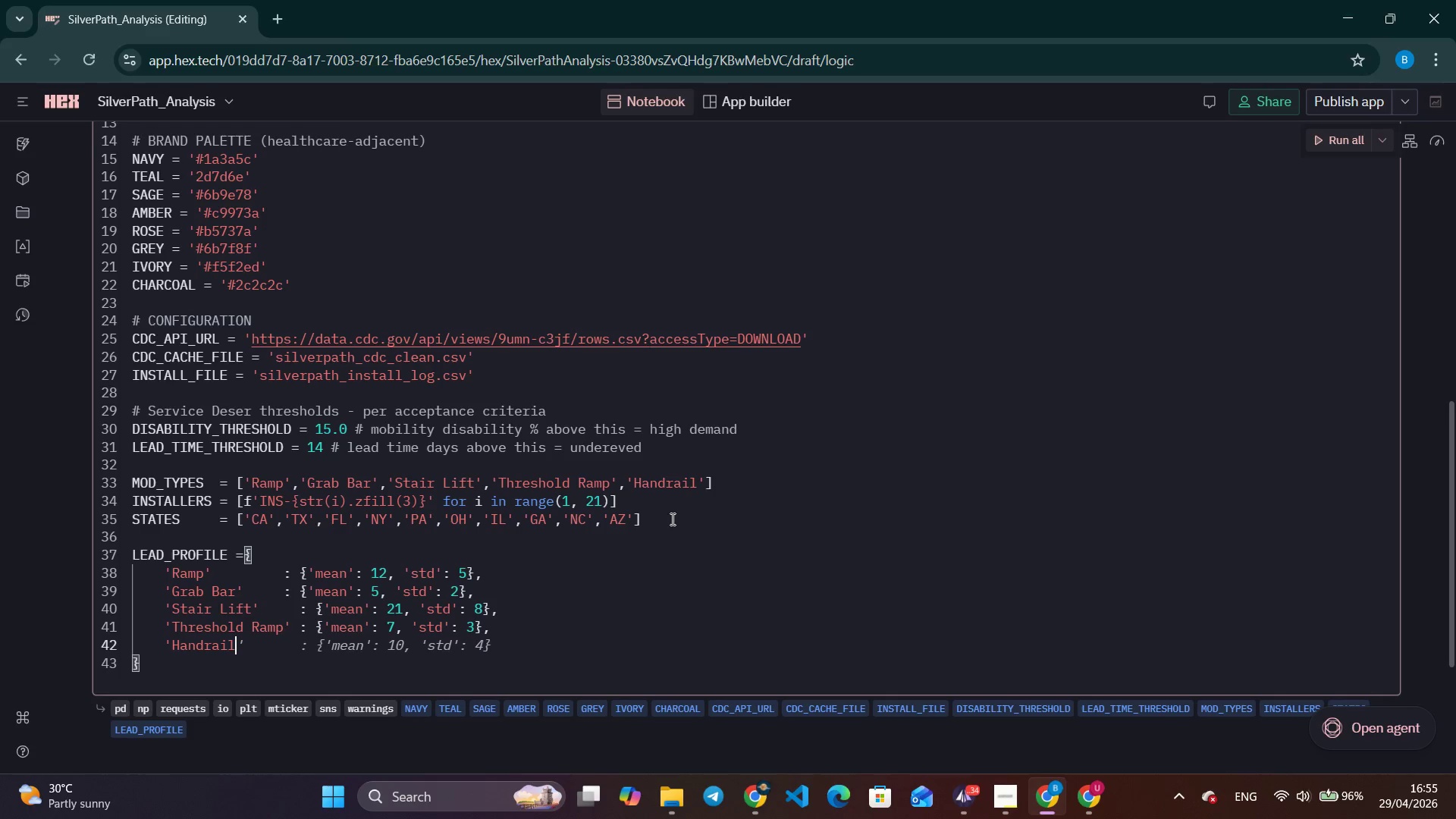 
key(Control+ArrowRight)
 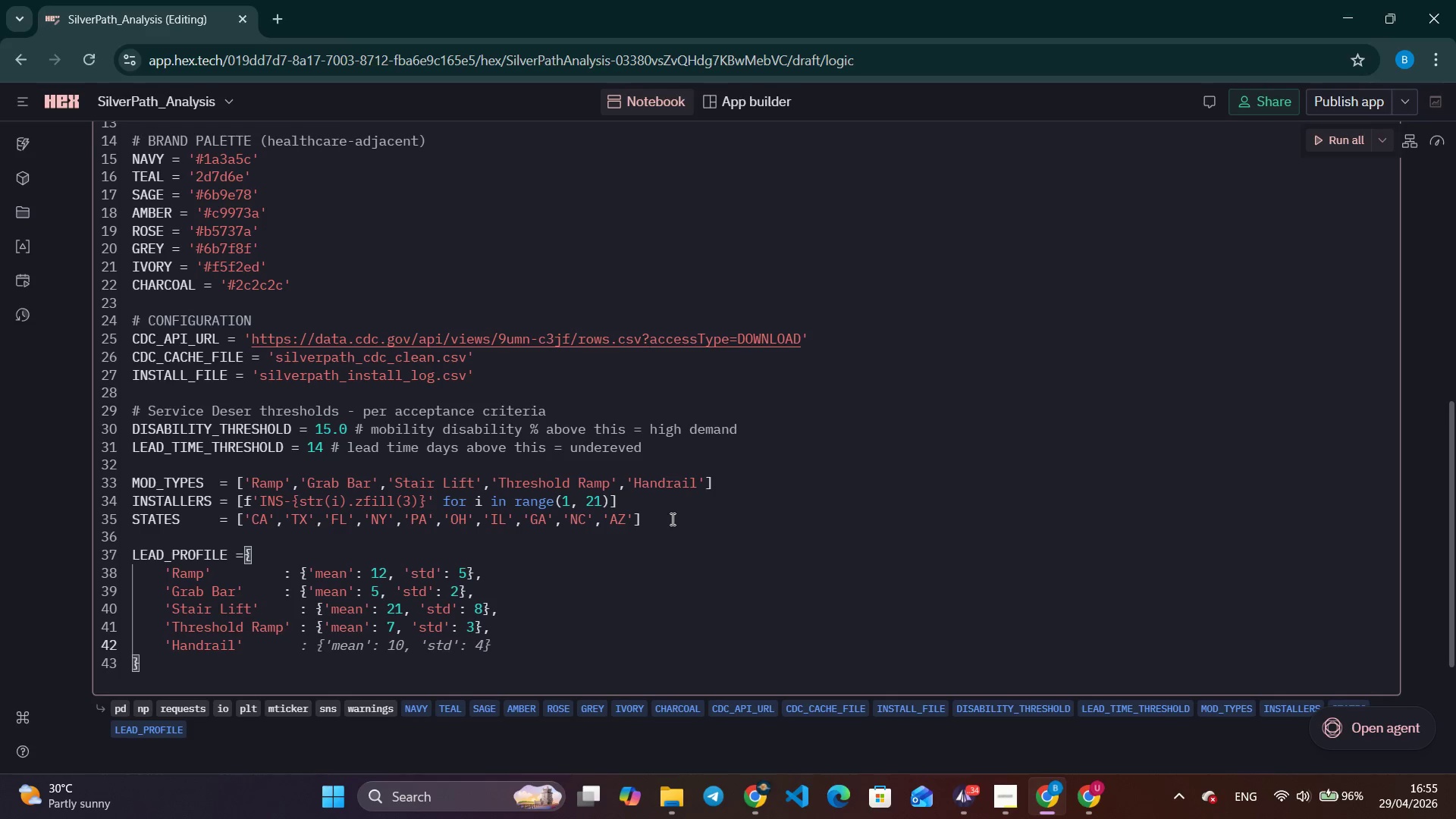 
key(Control+ArrowRight)
 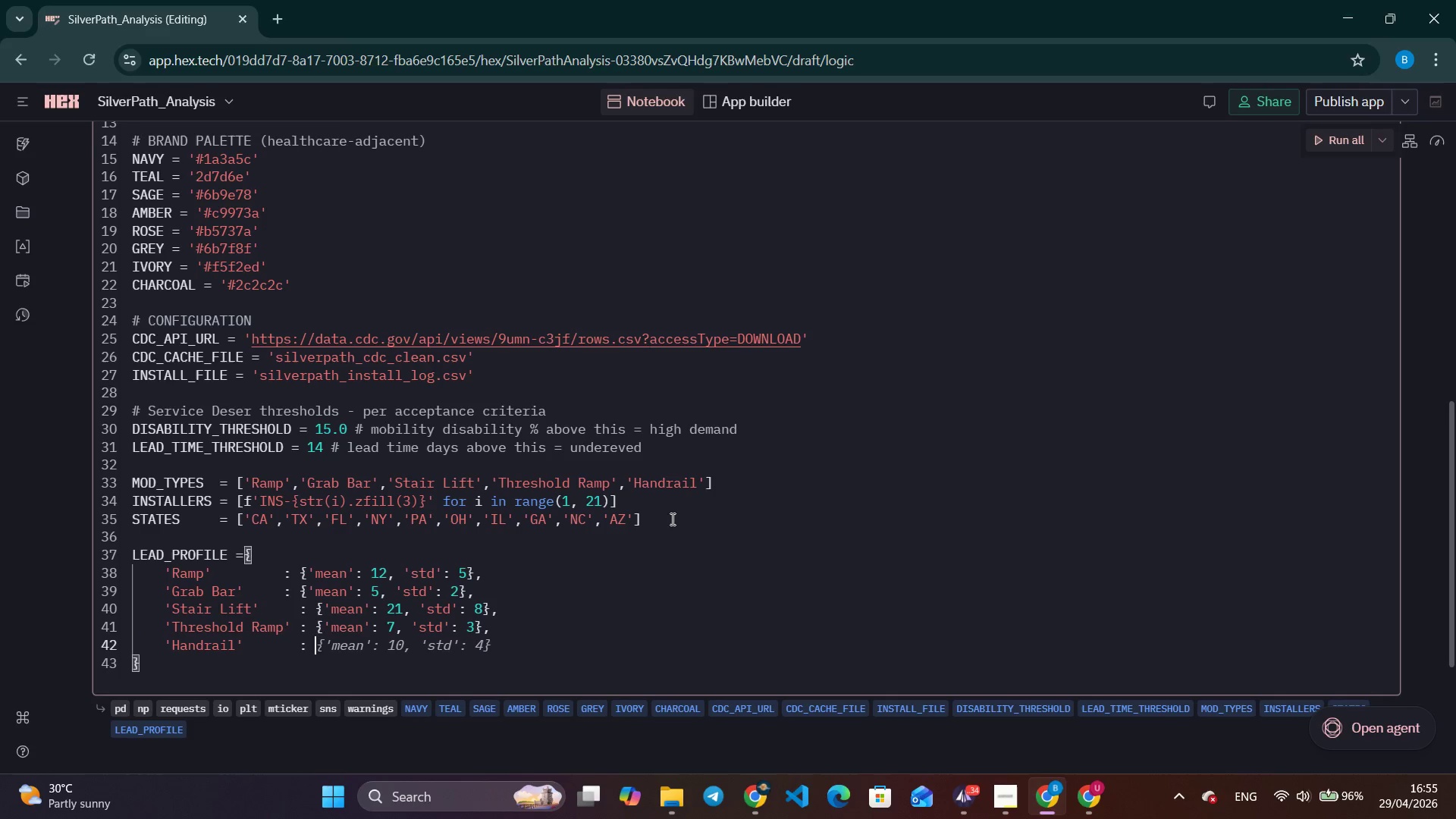 
key(Control+ArrowRight)
 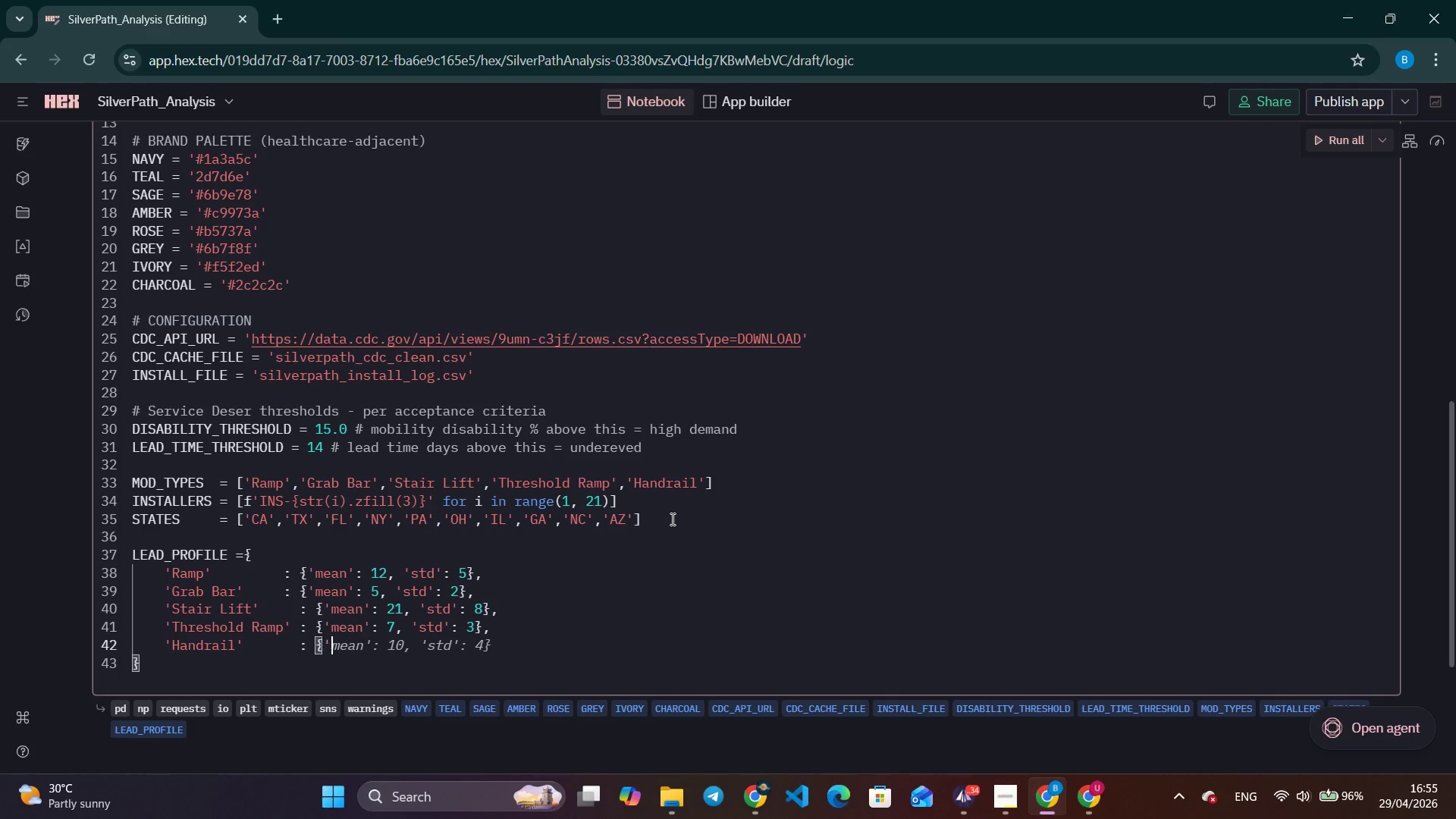 
key(Control+ArrowRight)
 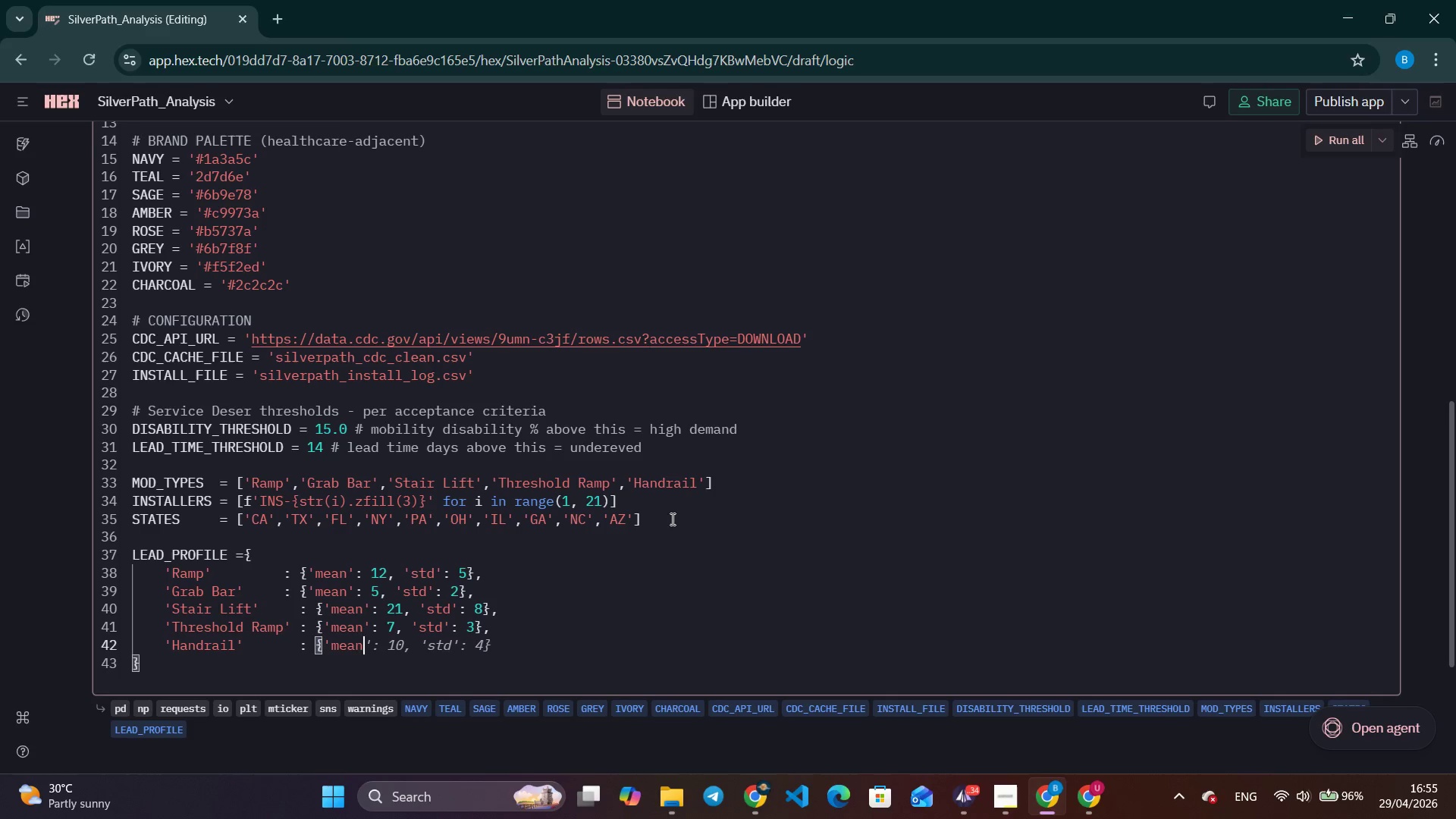 
key(Control+ArrowRight)
 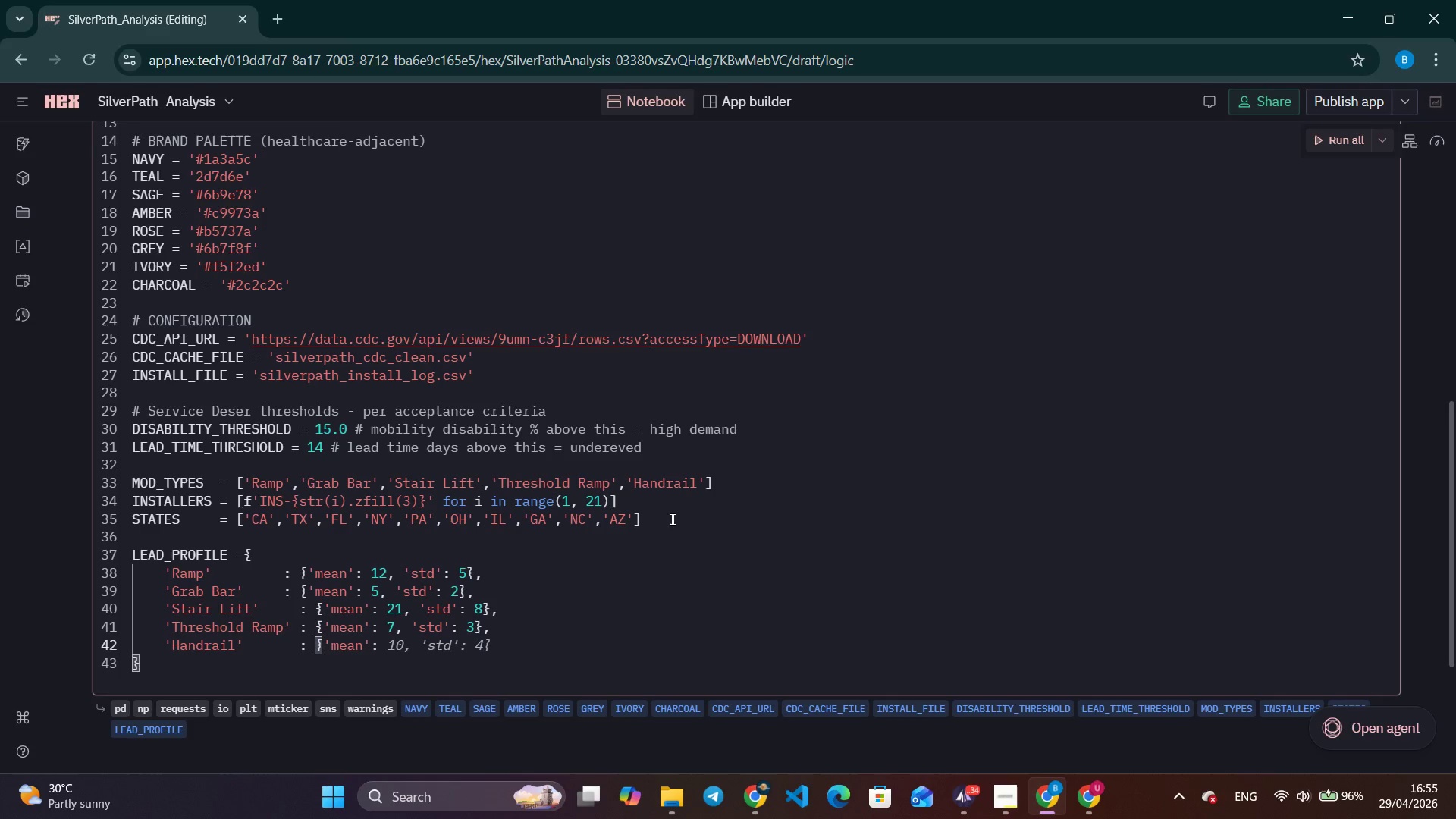 
key(9)
 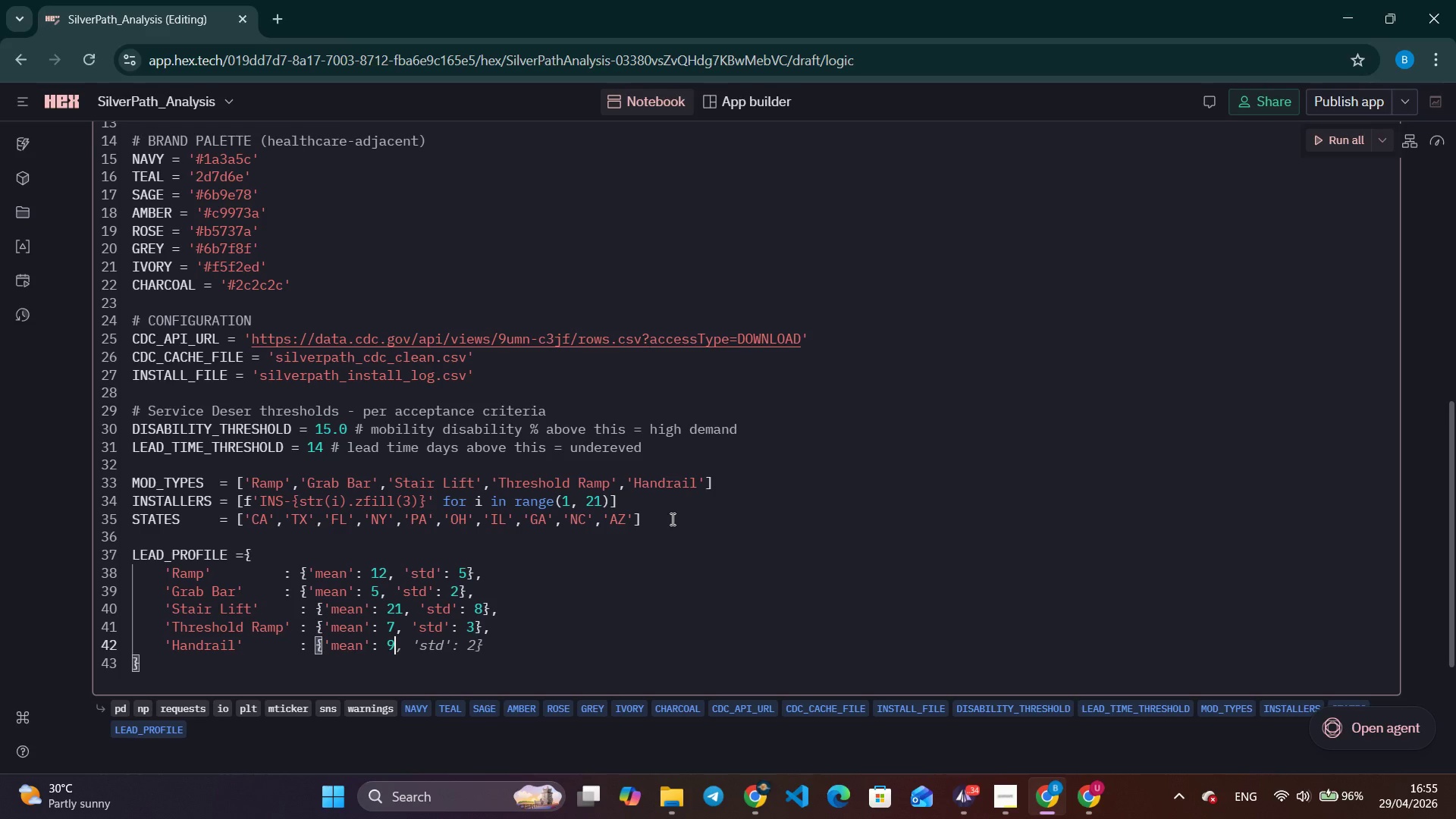 
key(Control+ArrowRight)
 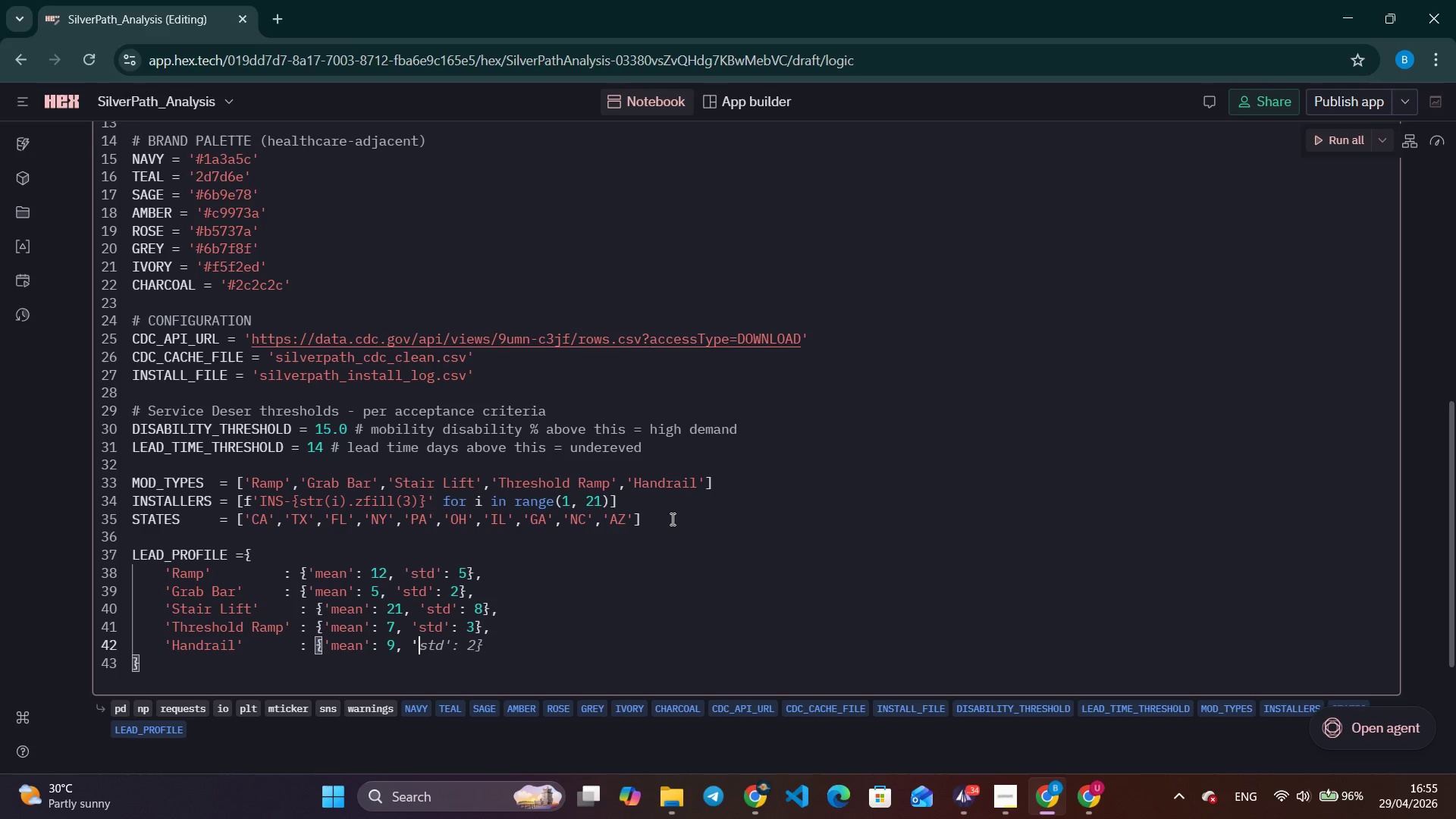 
key(Control+ArrowRight)
 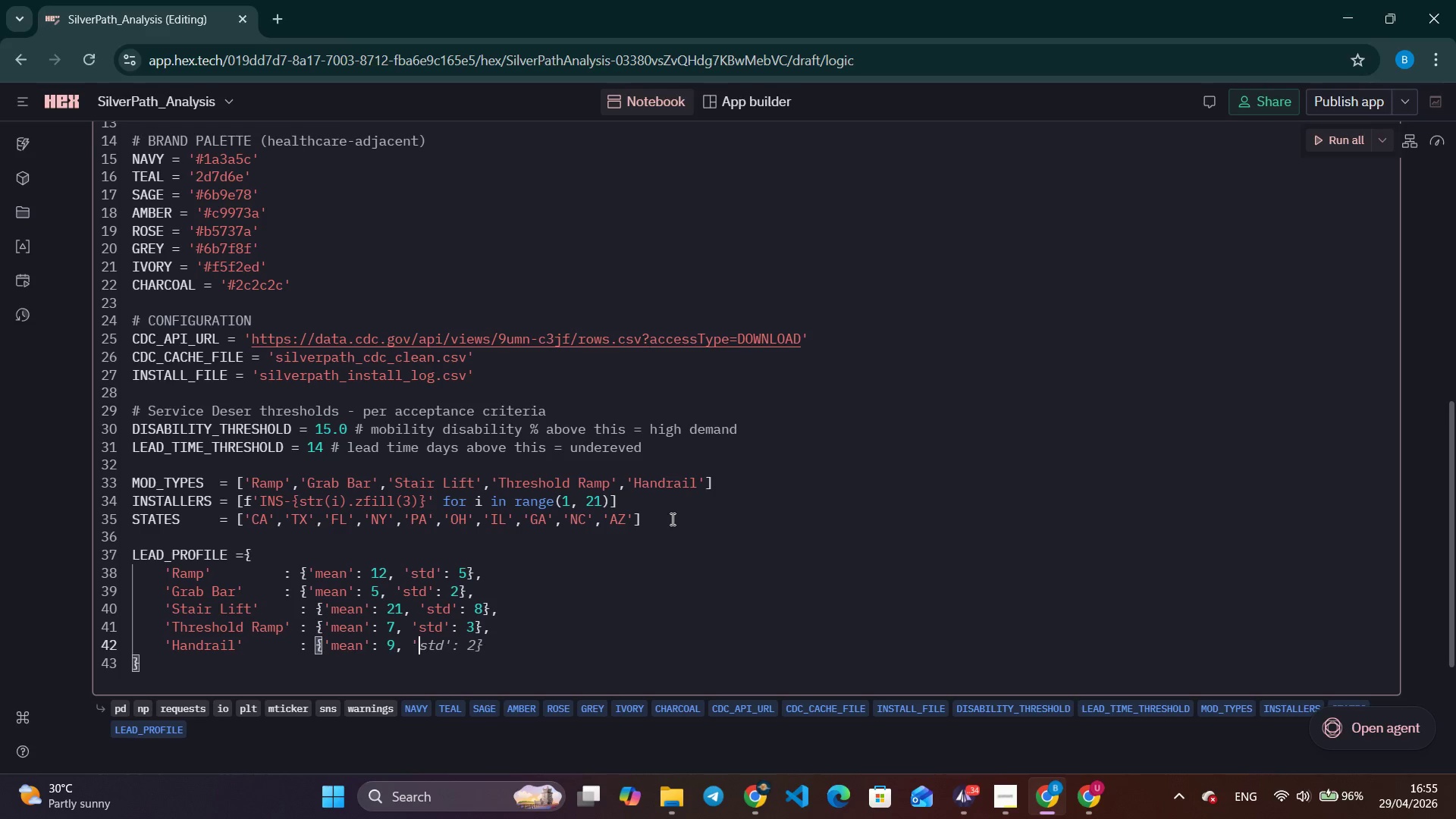 
key(Control+ArrowRight)
 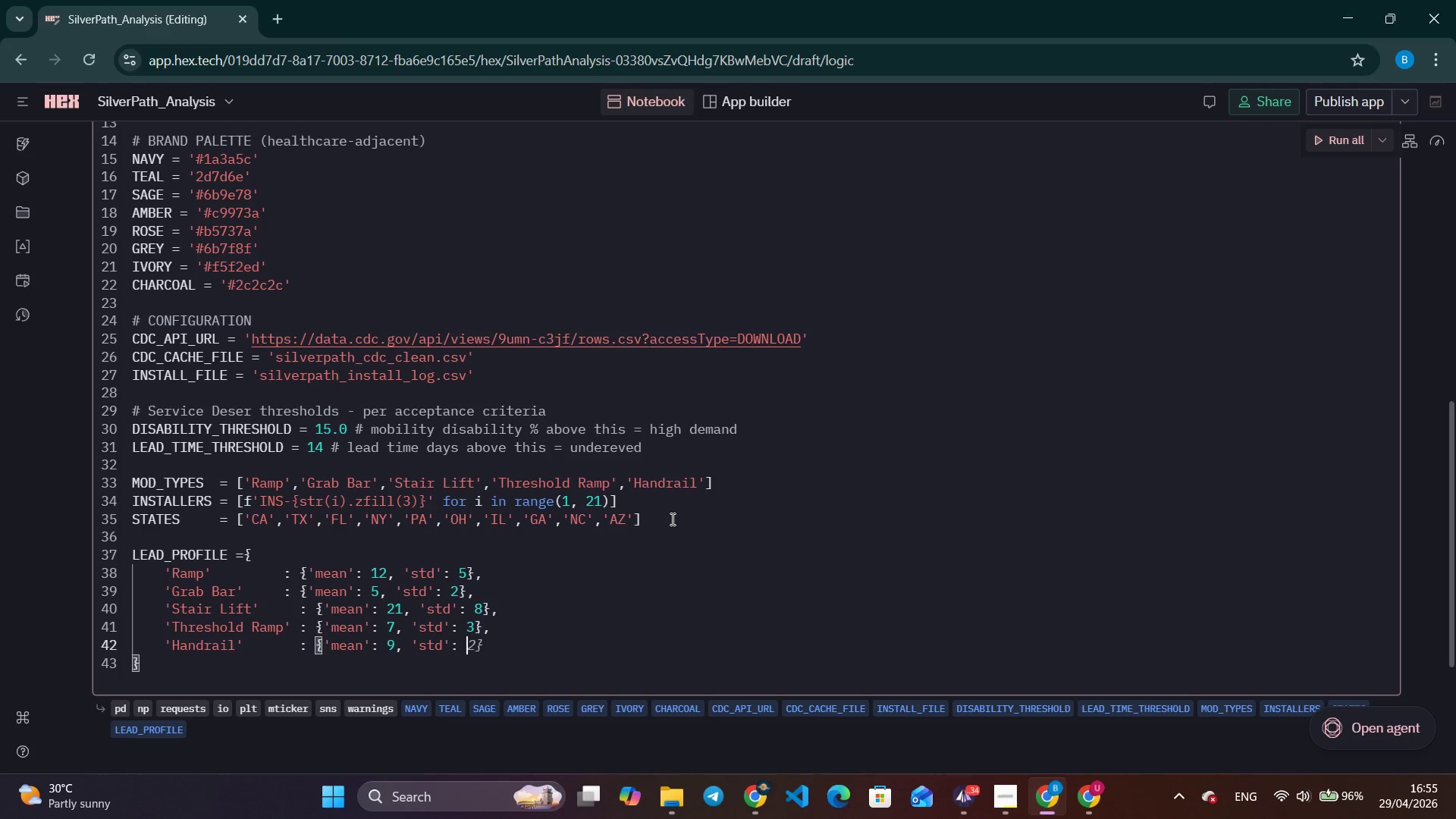 
key(Control+ArrowRight)
 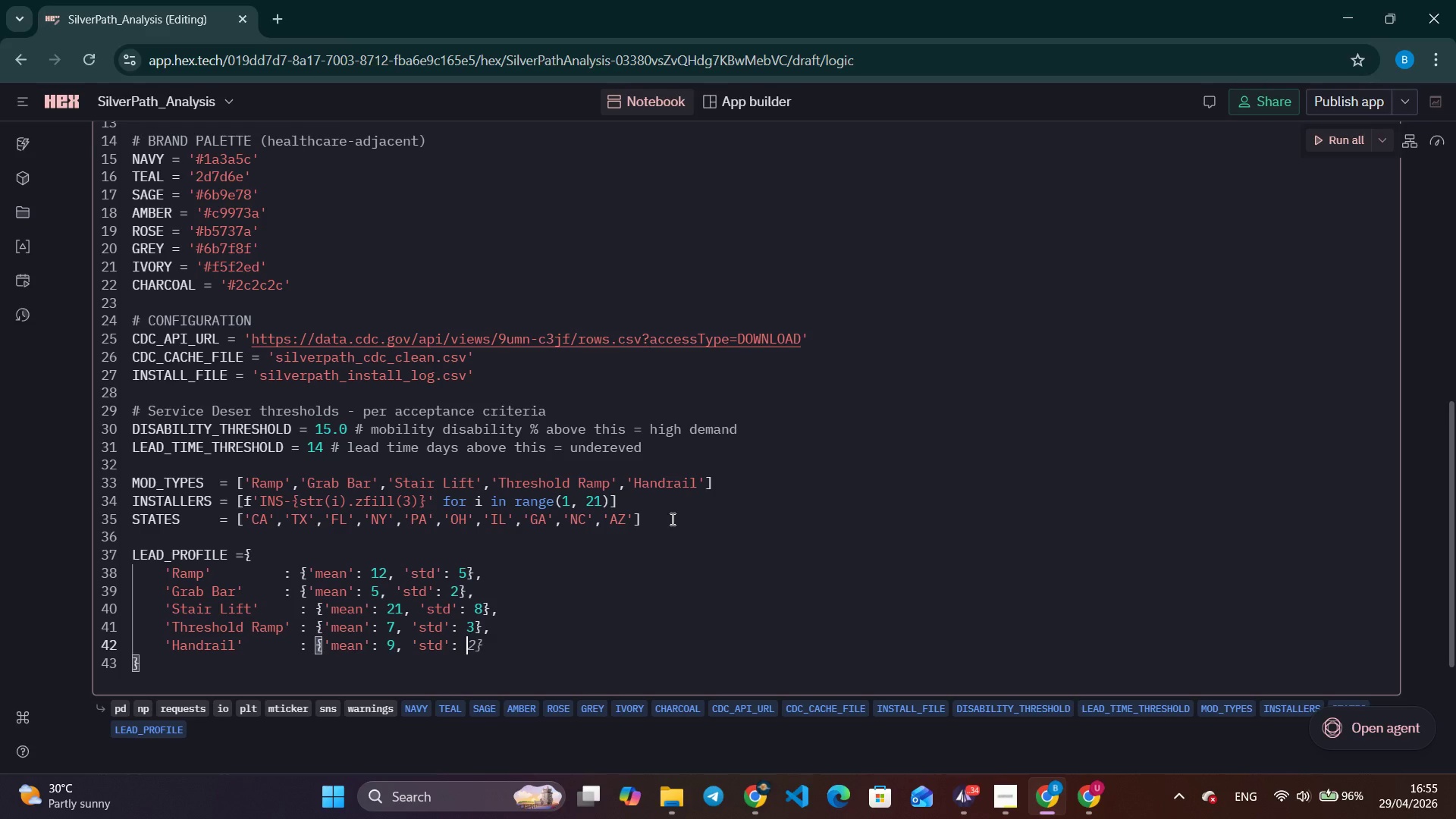 
key(4)
 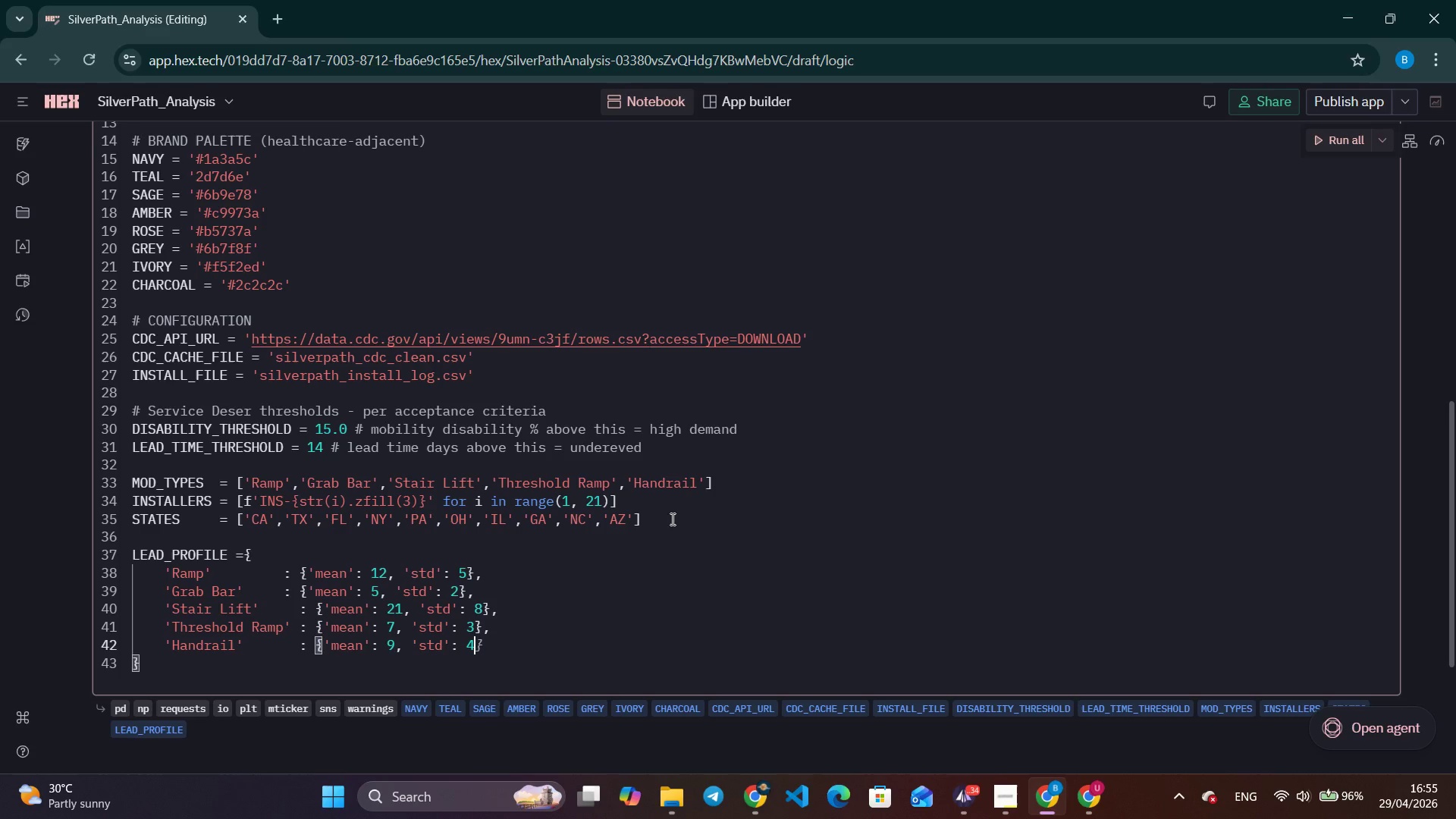 
key(Control+ArrowRight)
 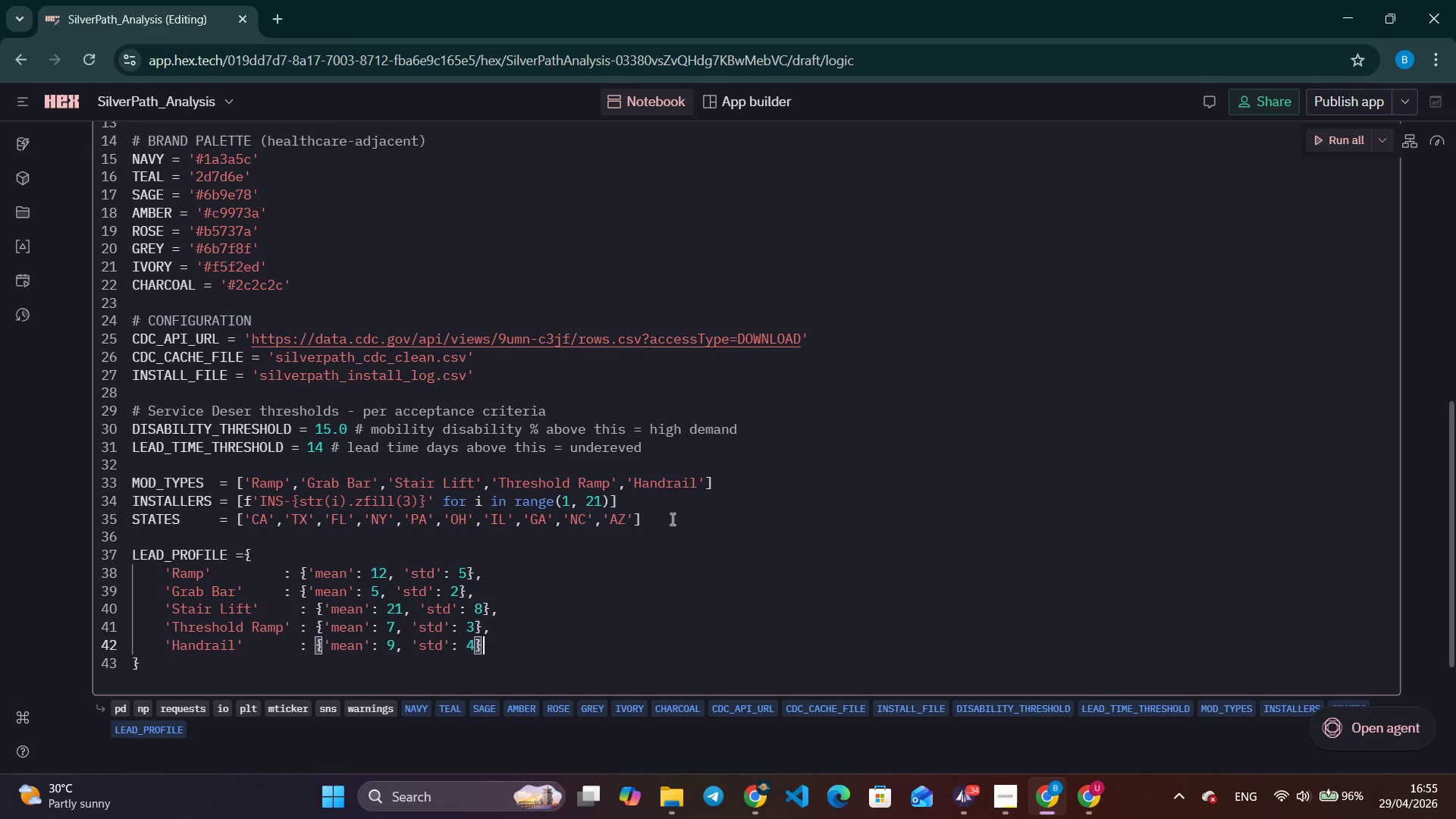 
key(Comma)
 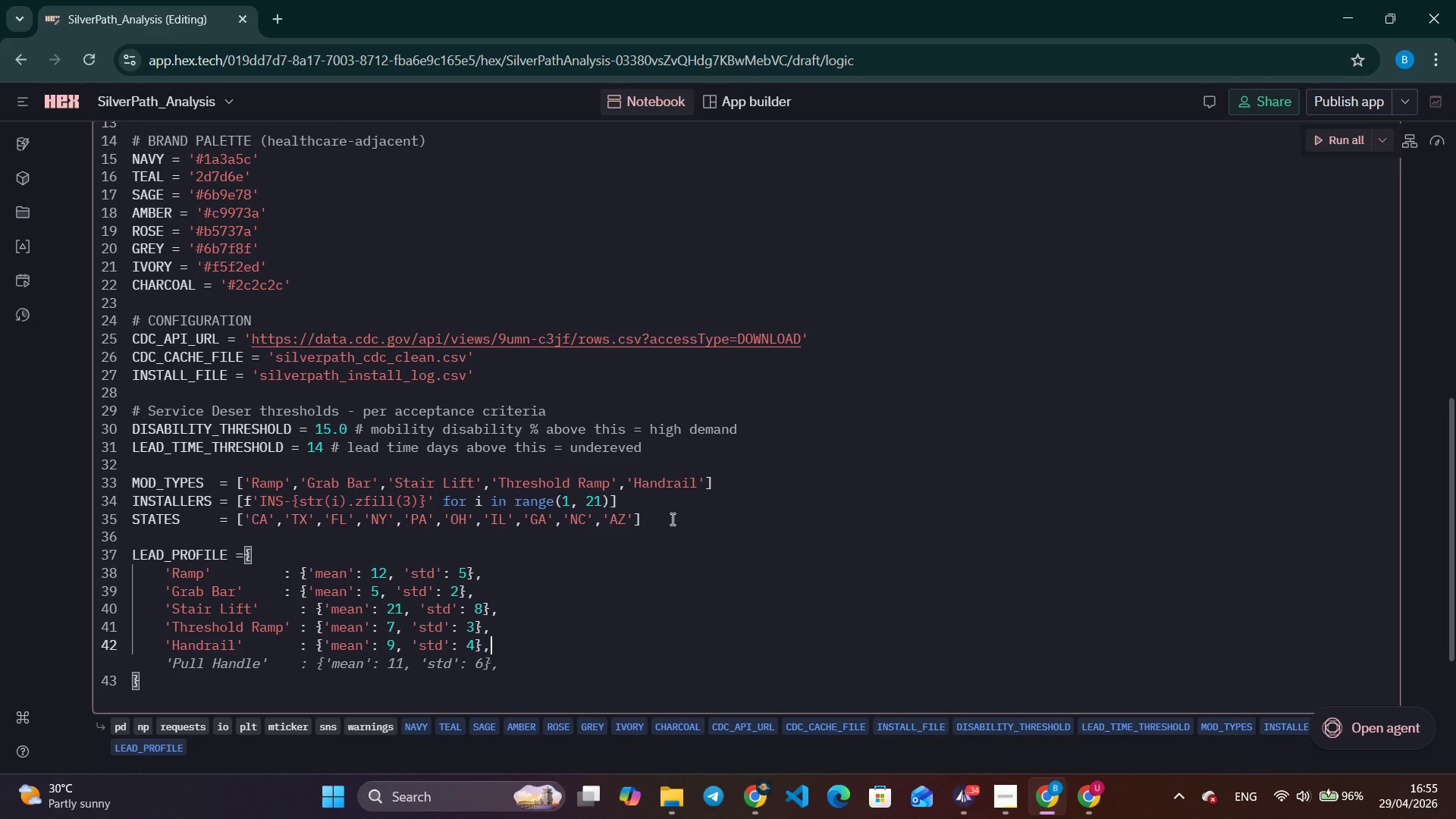 
key(ArrowDown)
 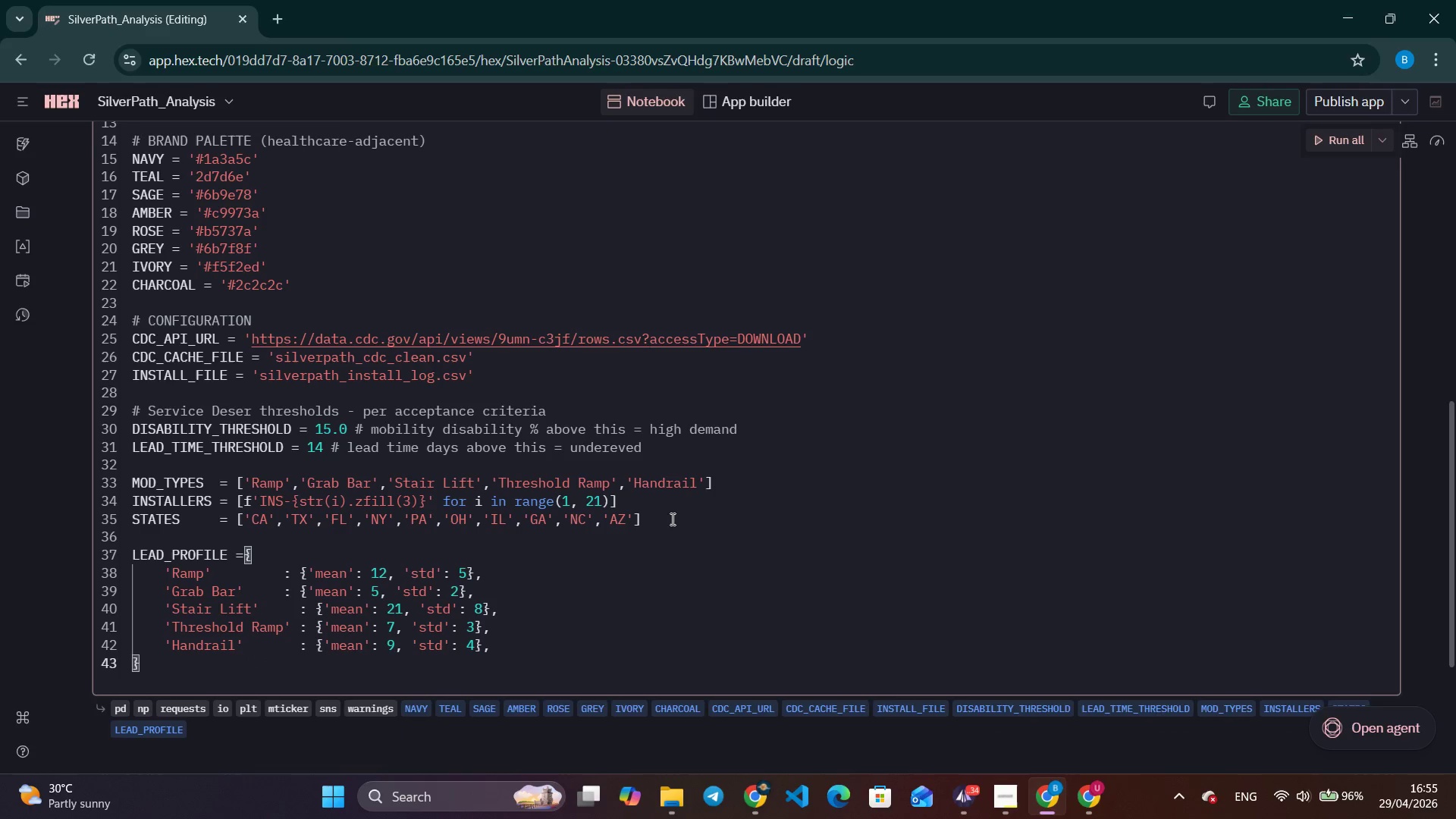 
key(Enter)
 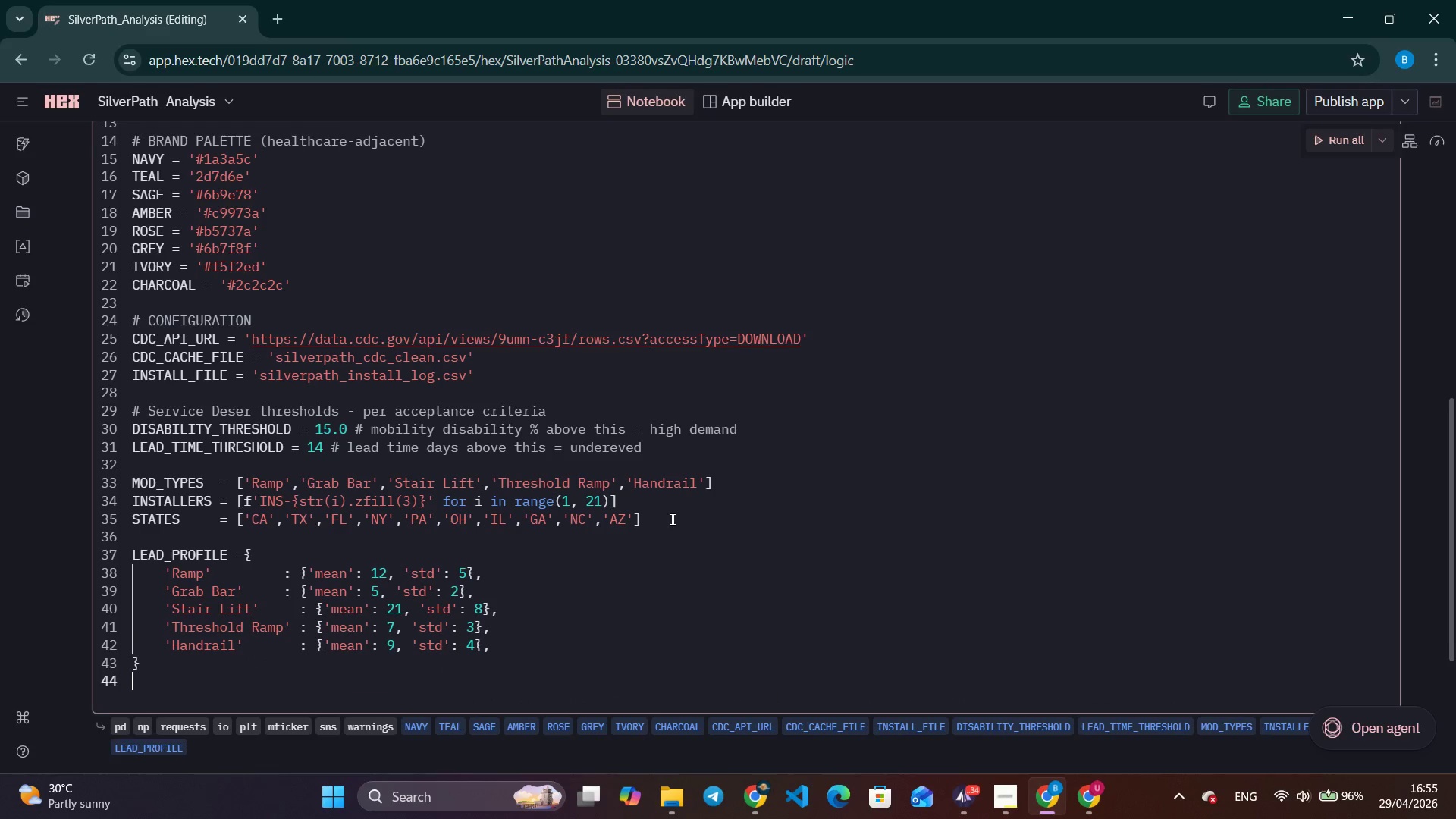 
key(Enter)
 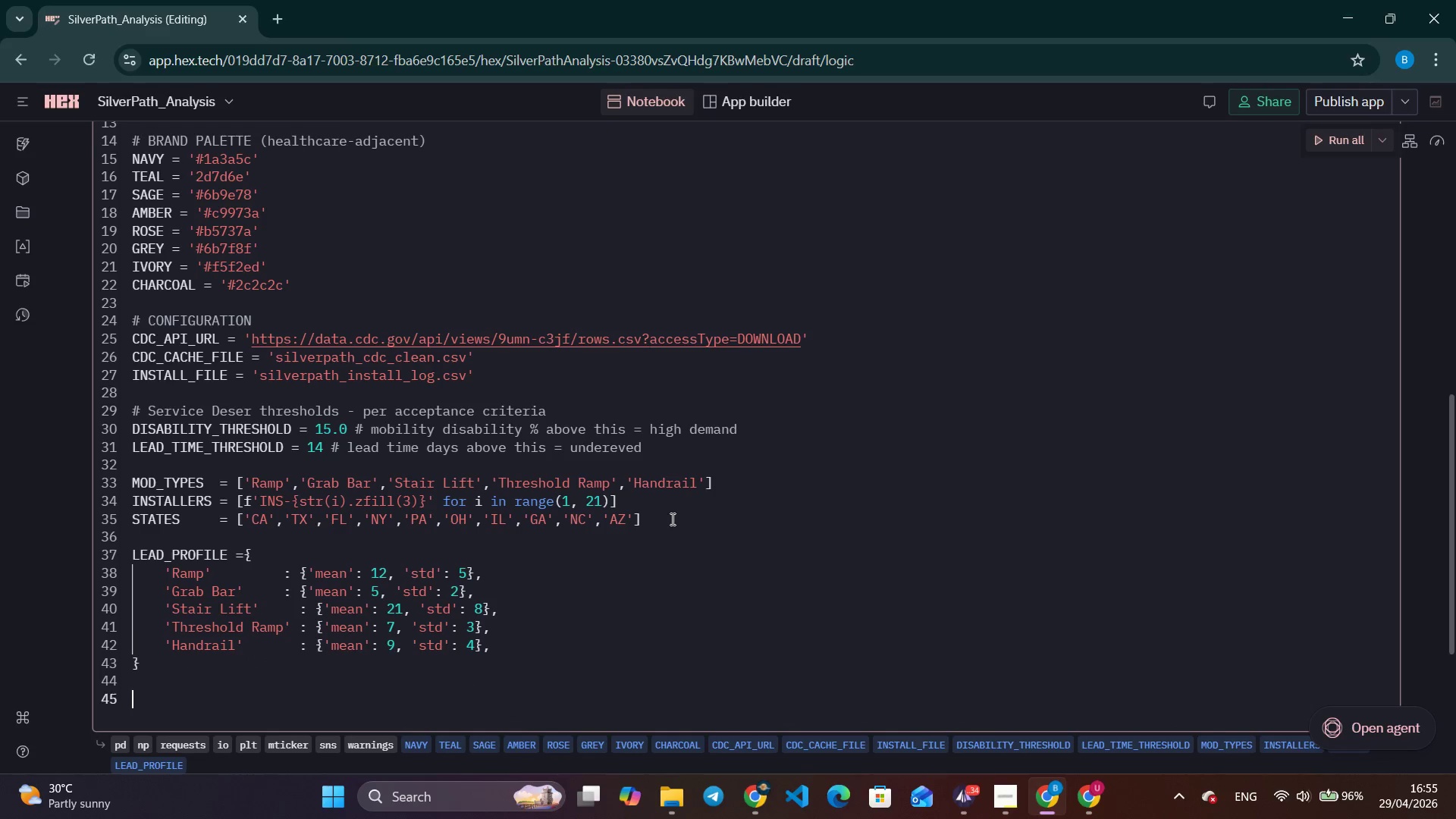 
type(print('Configuration loaded.)
 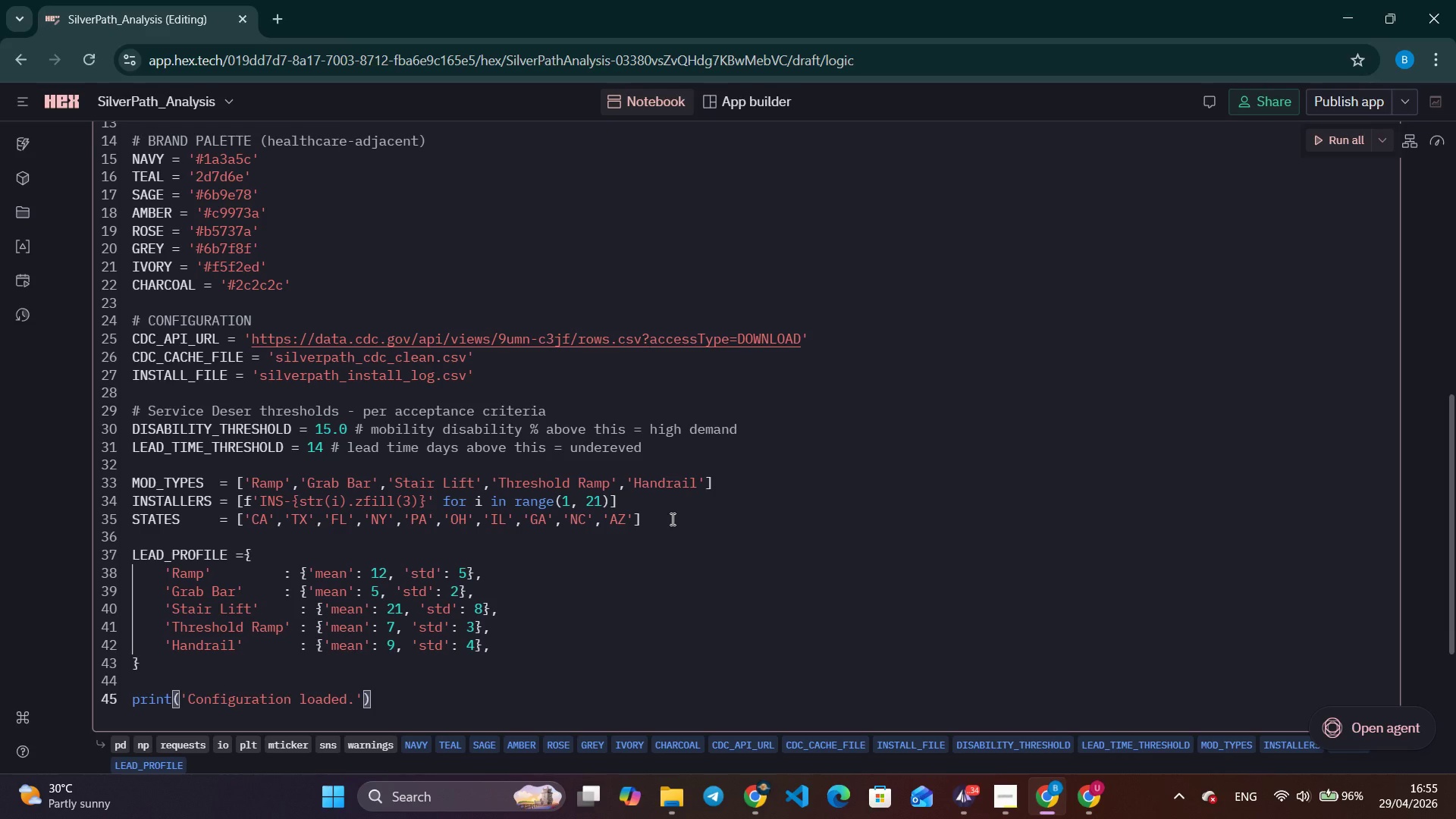 
key(ArrowRight)
 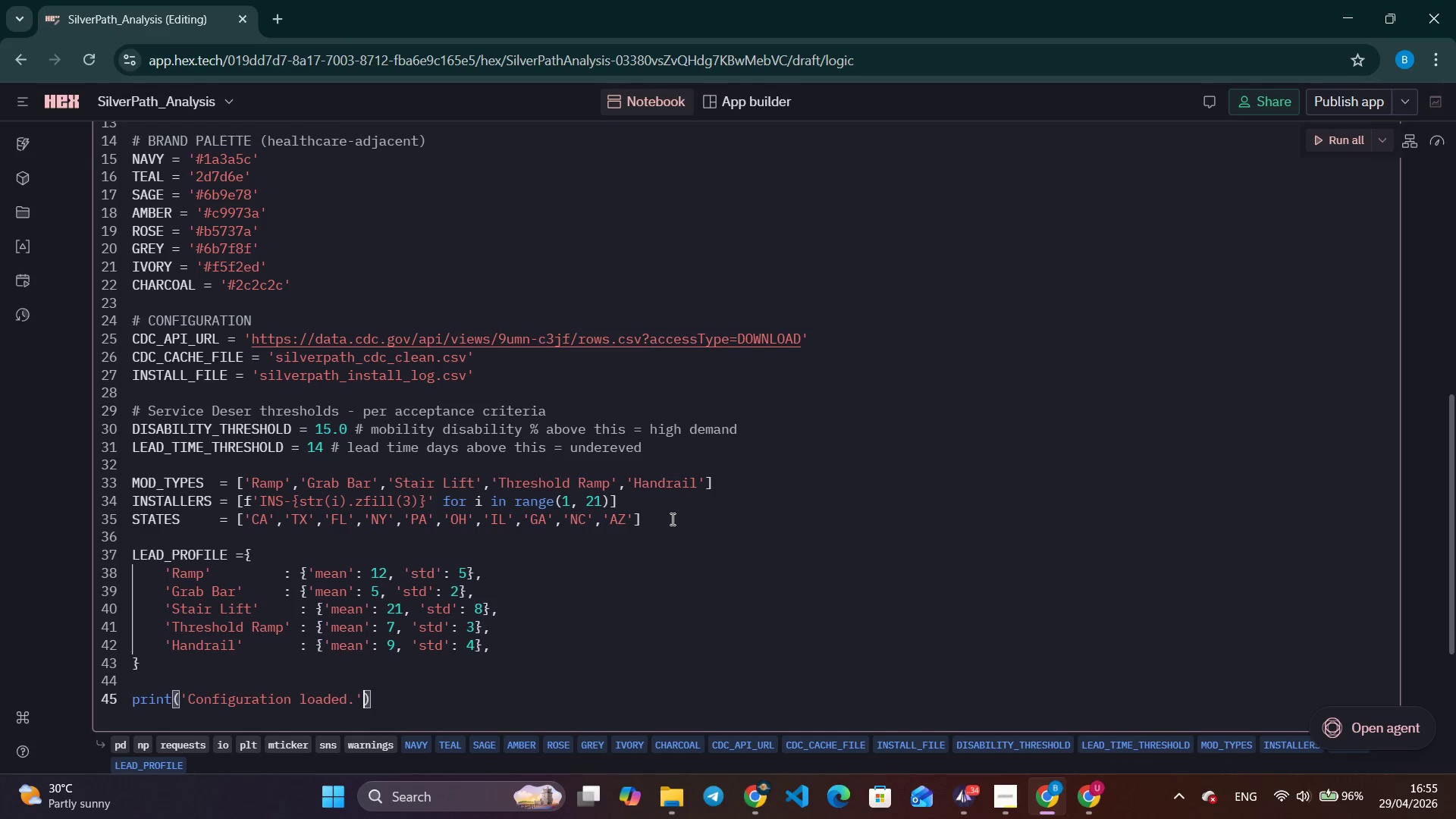 
key(ArrowRight)
 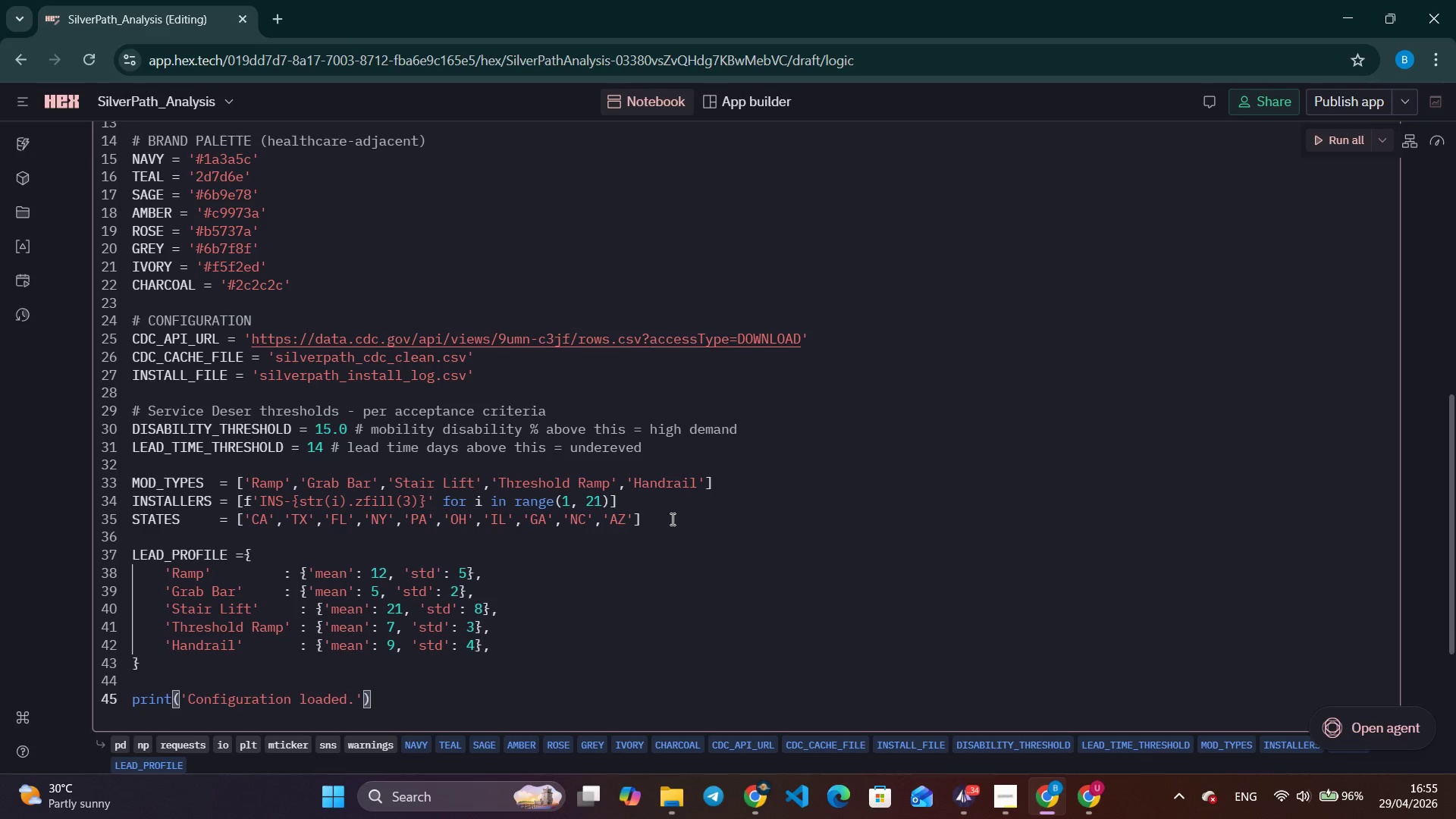 
key(Enter)
 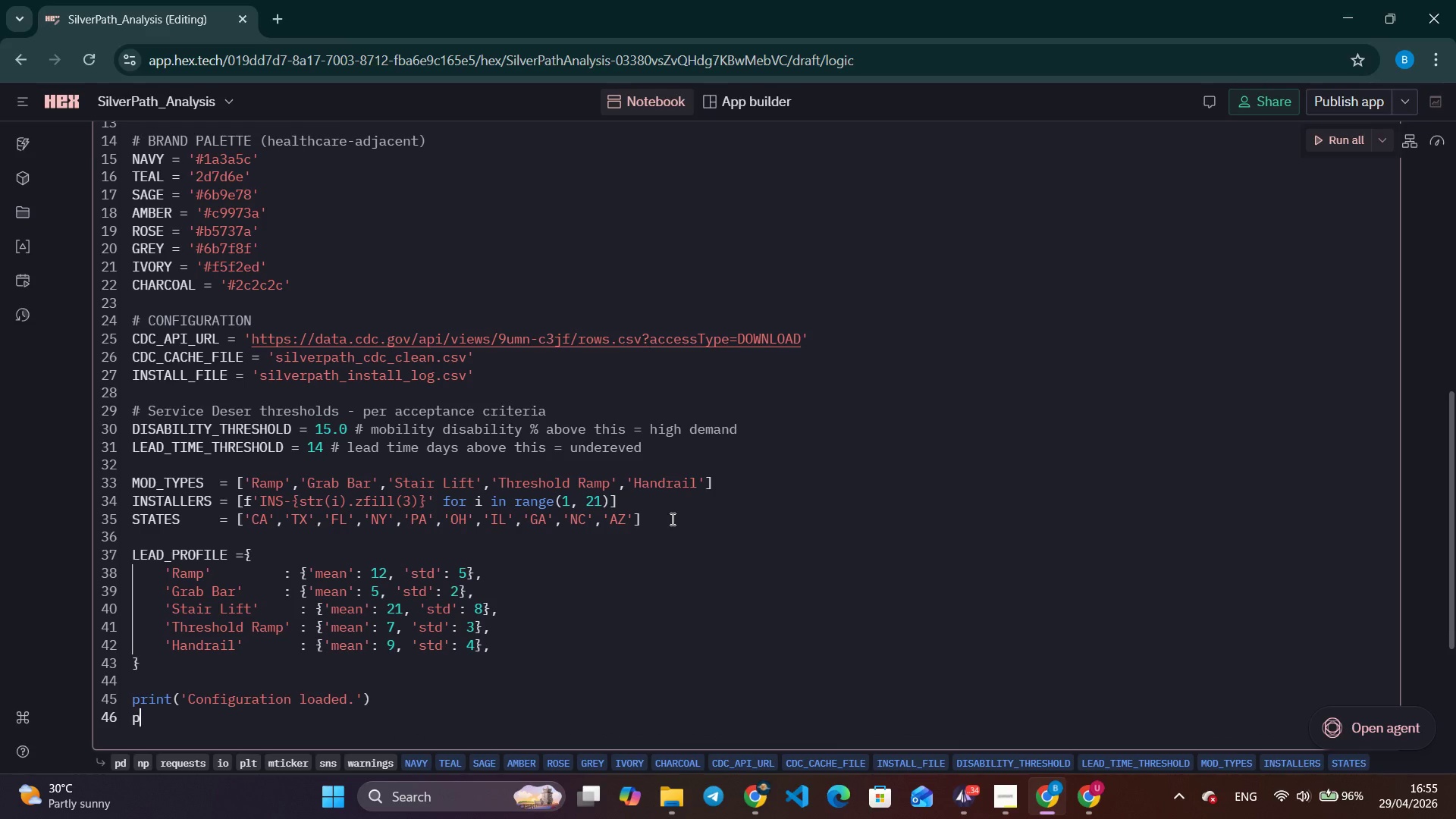 
type(print(f'Service Desert definition: MobilityDisability > {)
 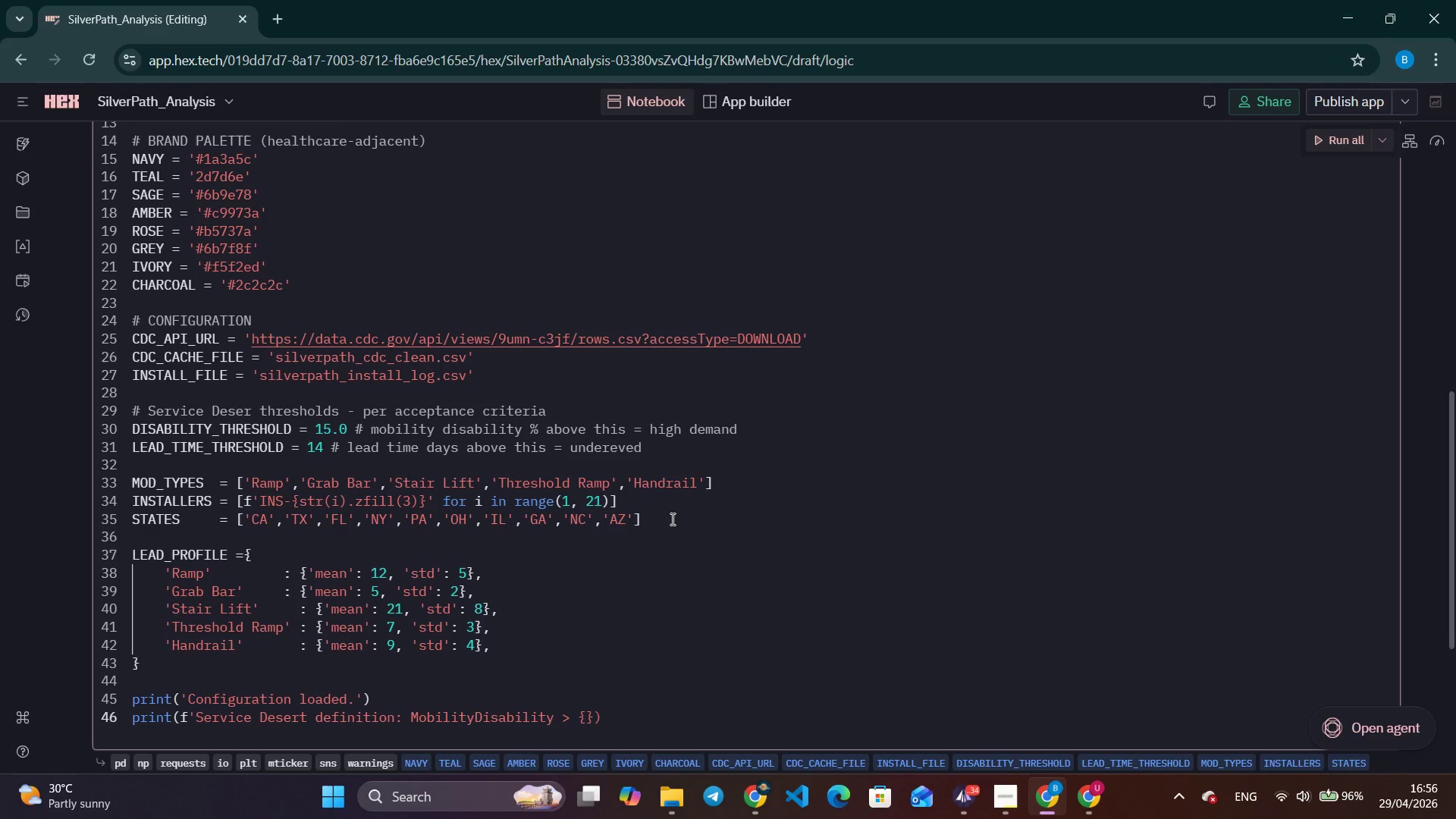 
key(Shift+D)
 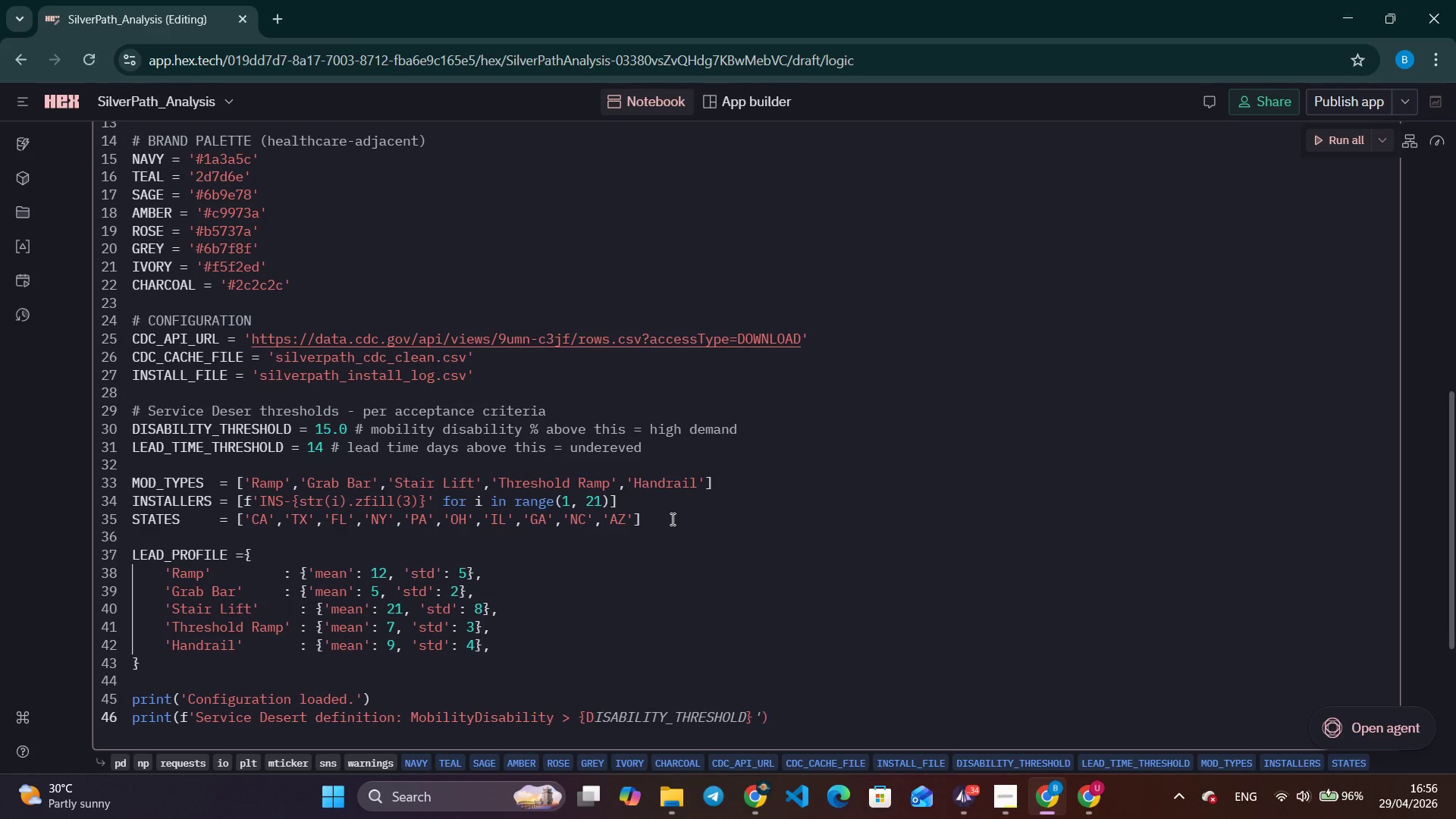 
key(Control+ArrowRight)
 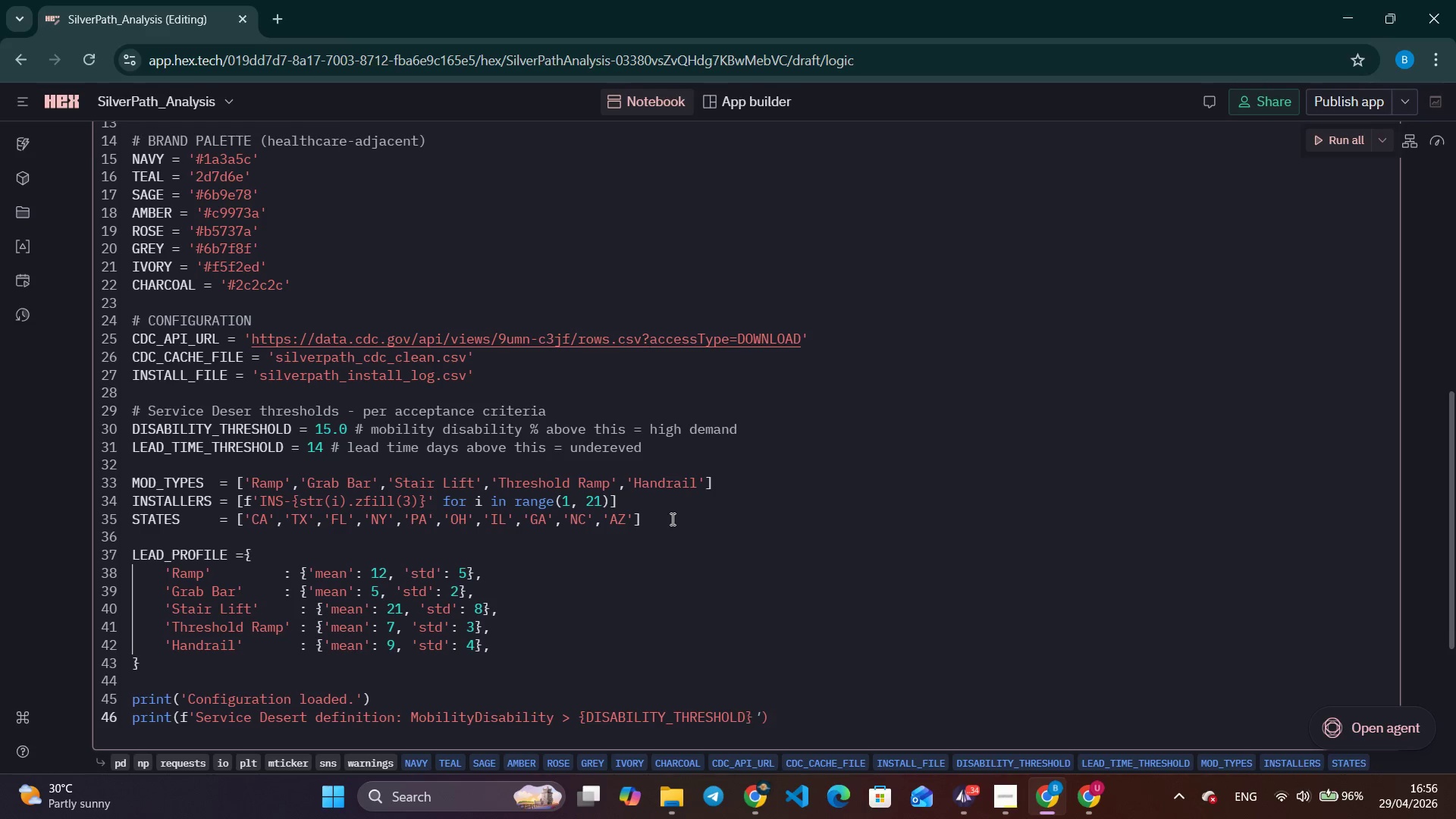 
key(ArrowRight)
 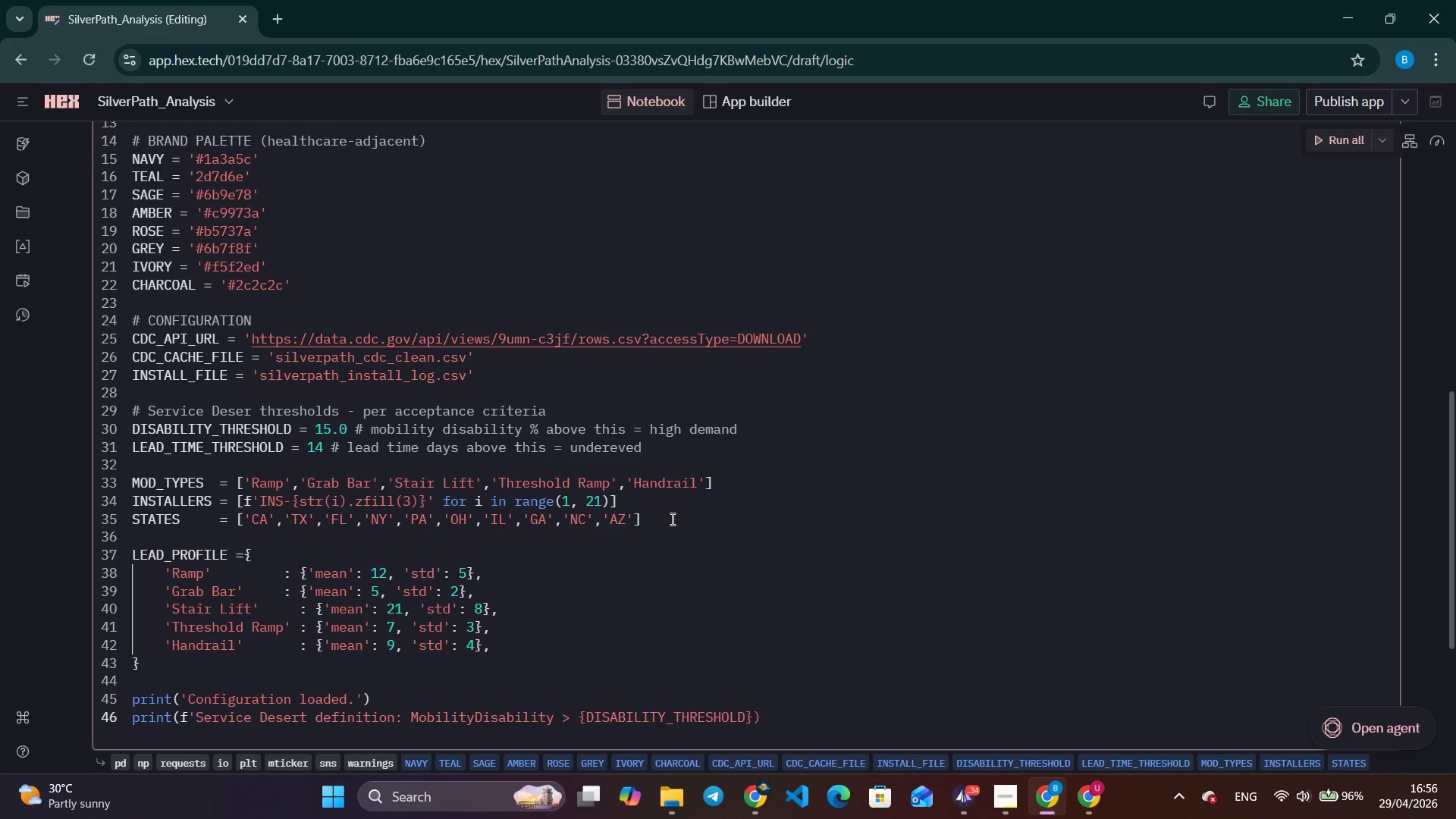 
key(Shift+5)
 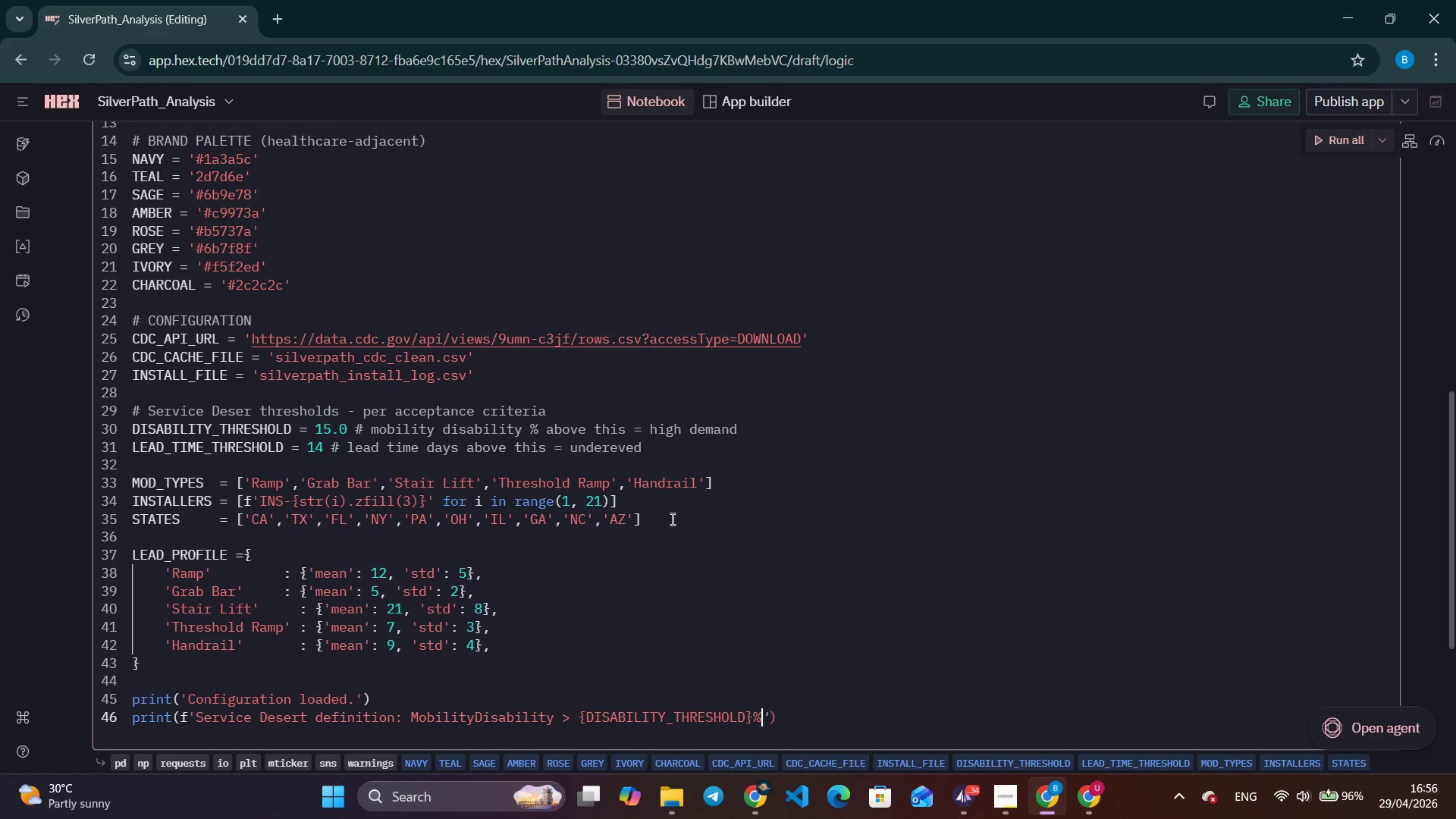 
wait(6.72)
 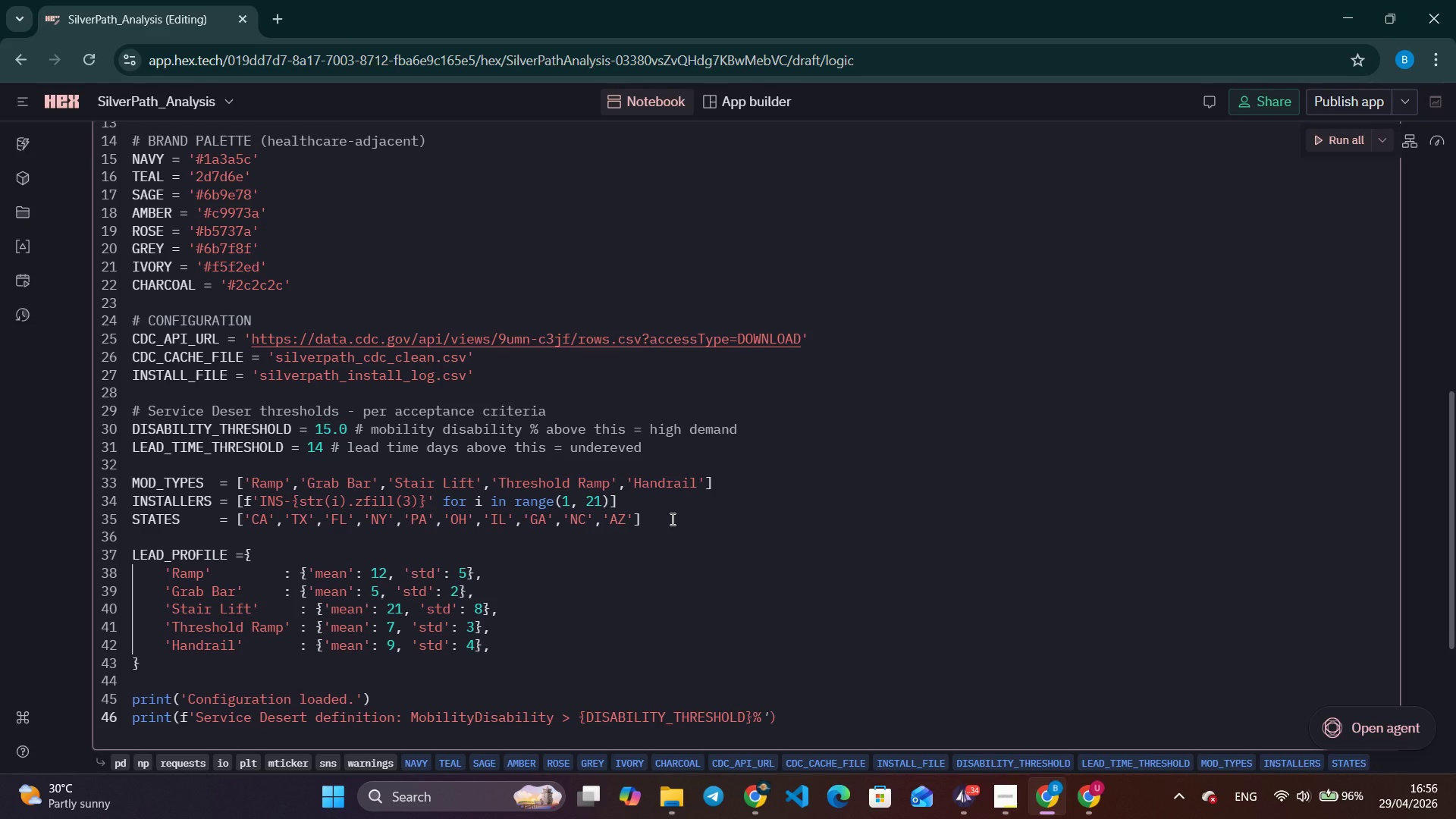 
type( AND LeadTime > )
 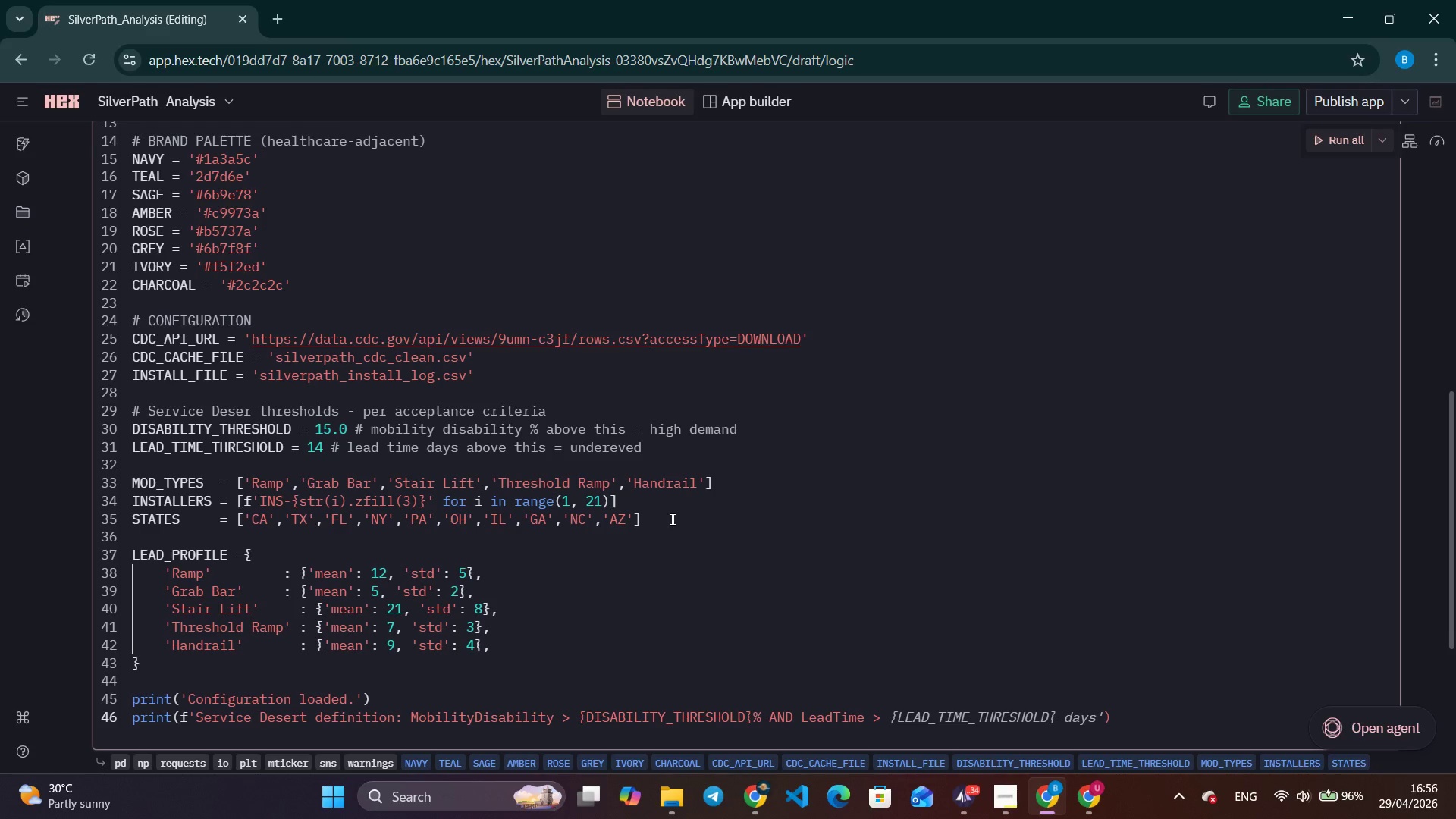 
key(Control+ArrowRight)
 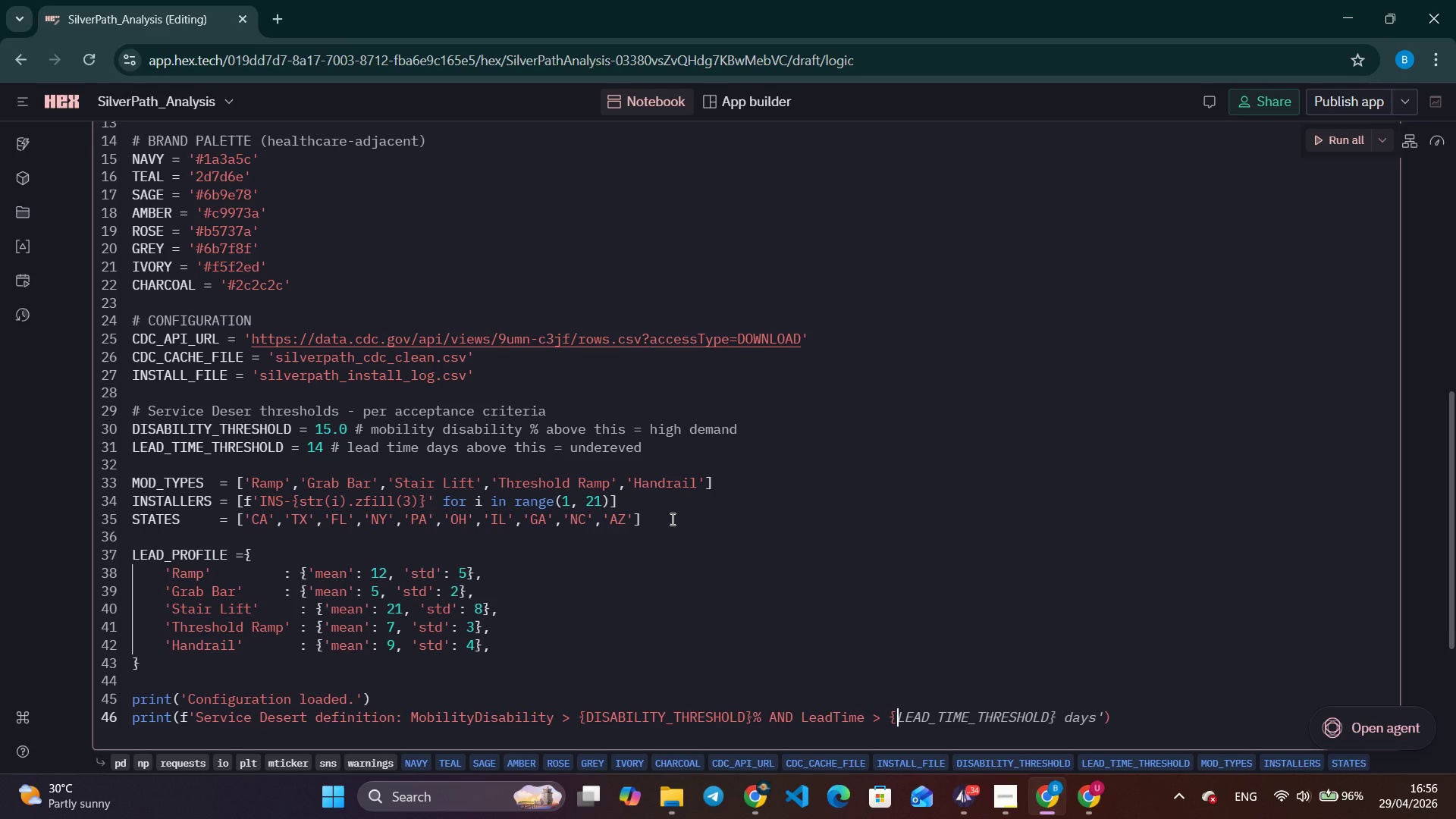 
key(Control+ArrowRight)
 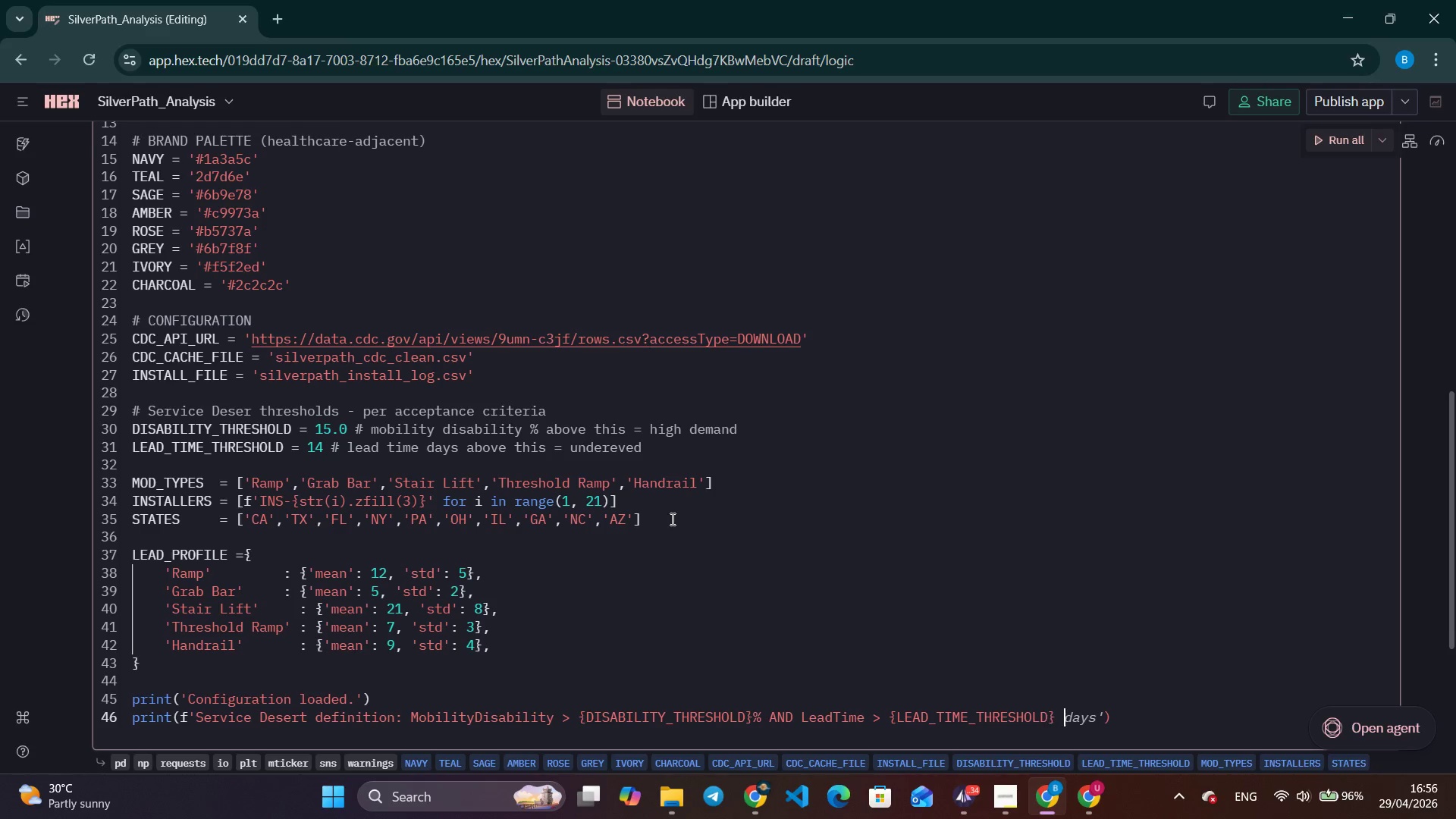 
key(Control+ArrowRight)
 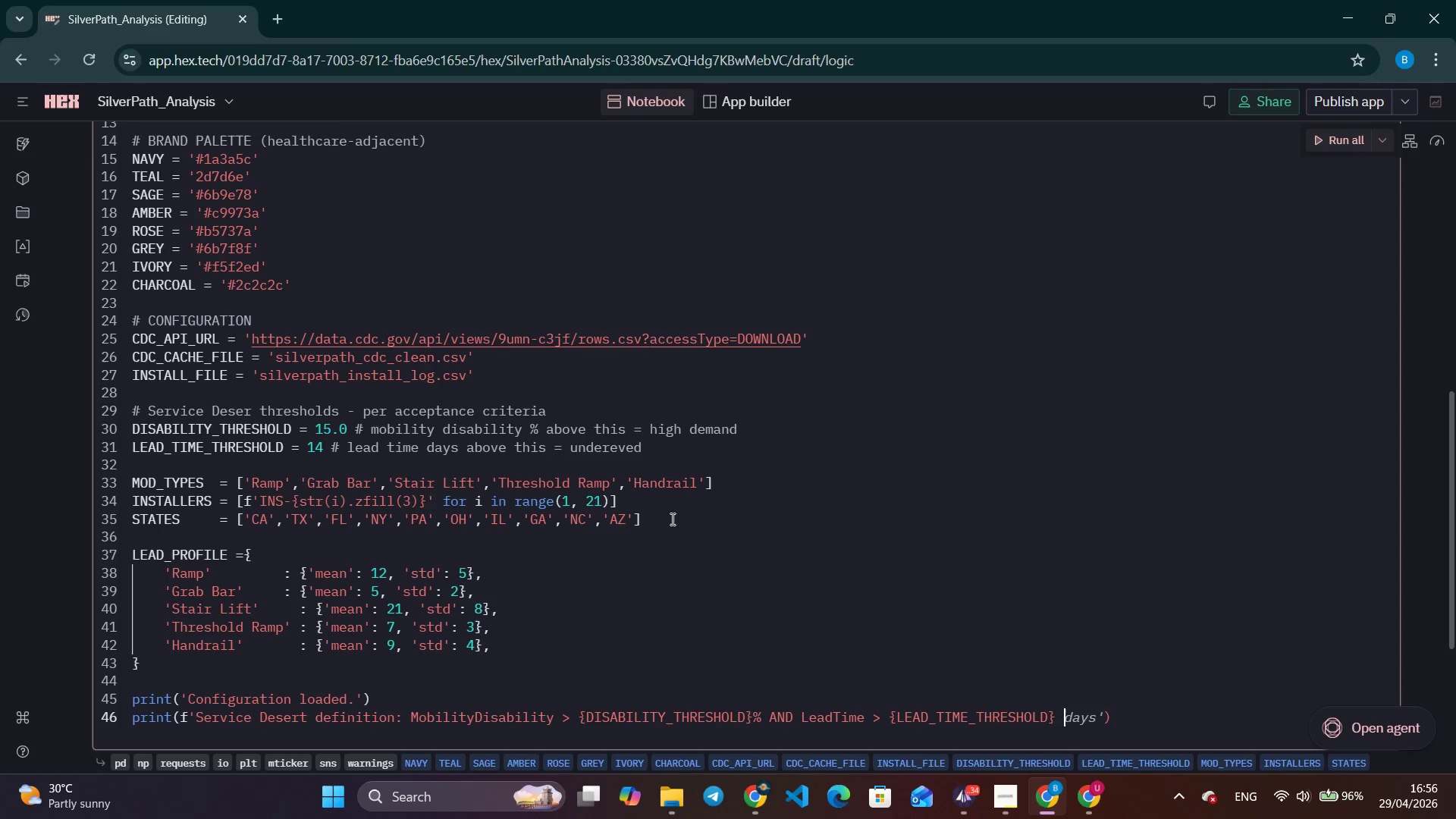 
key(Control+ArrowRight)
 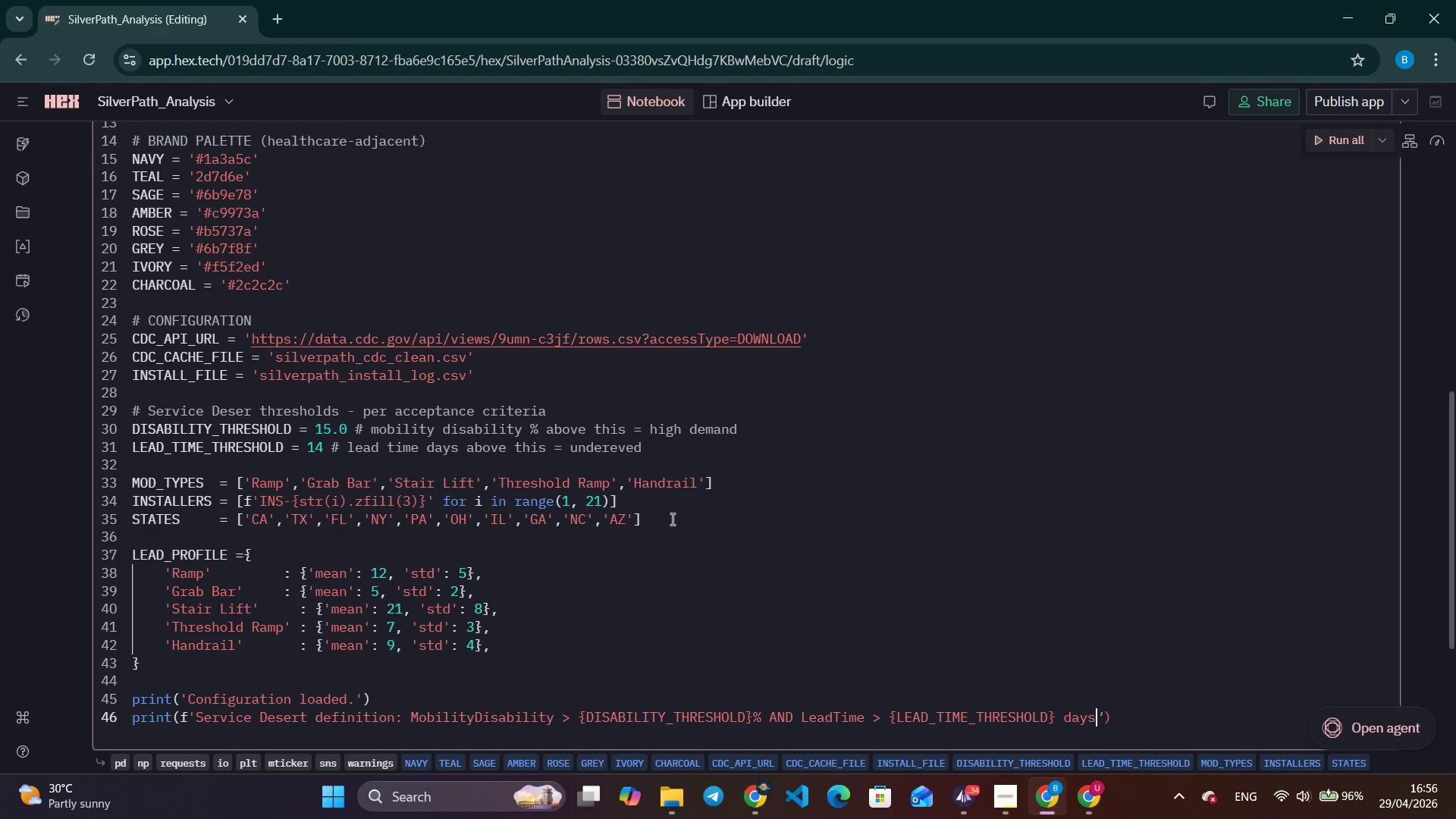 
key(Control+ArrowRight)
 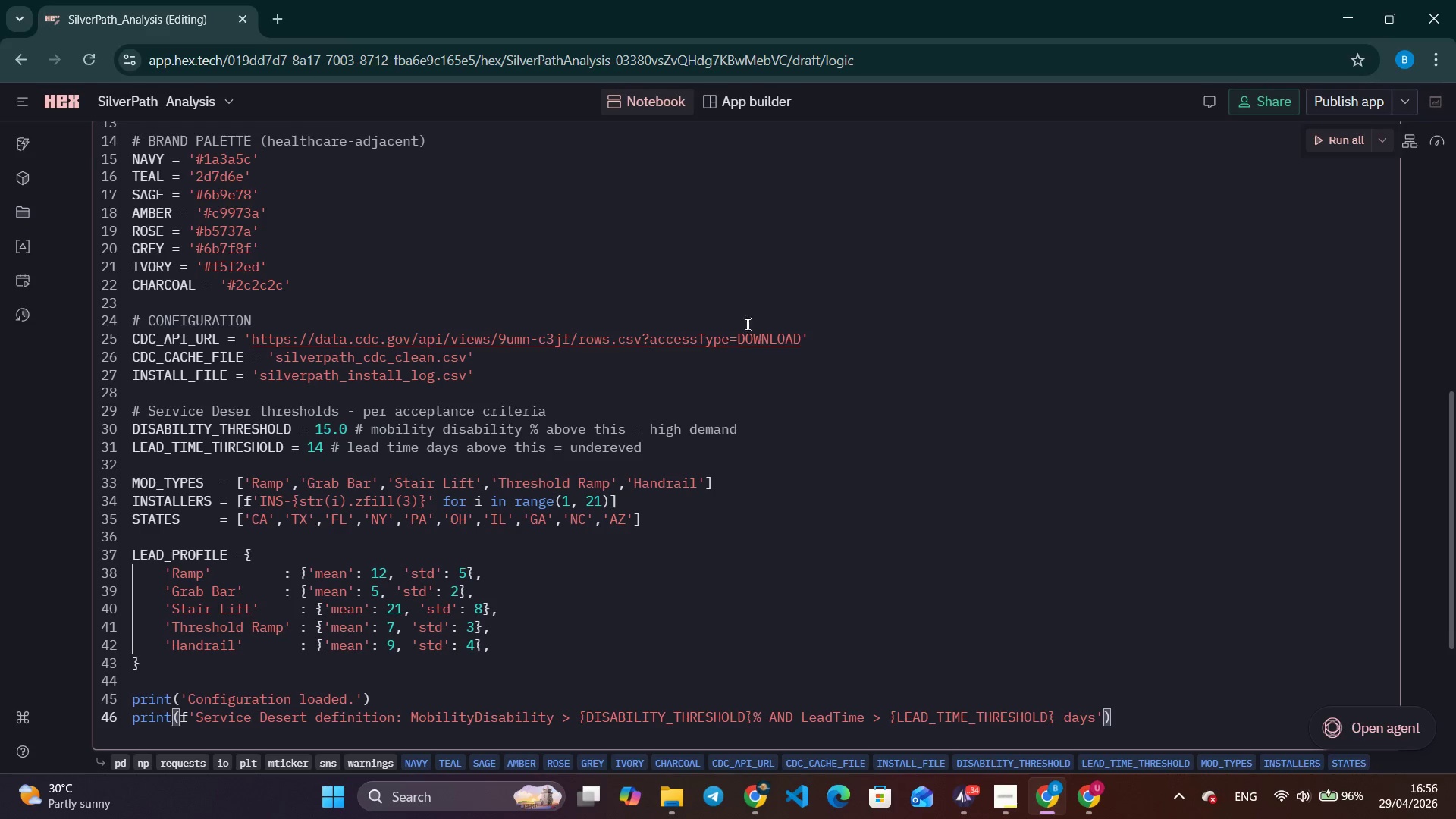 
scroll: coordinate [1261, 382], scroll_direction: up, amount: 5.0
 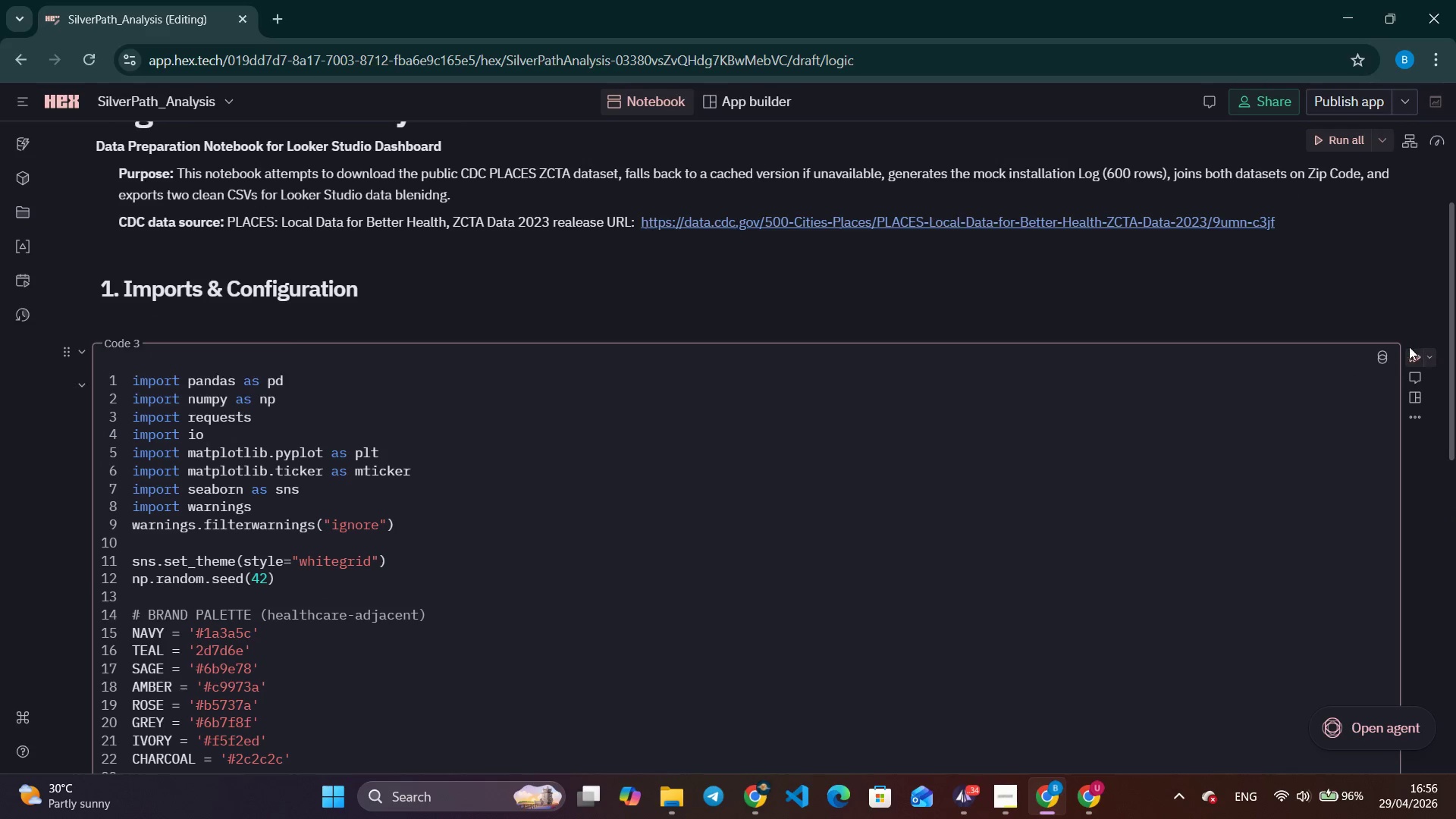 
left_click([1410, 352])
 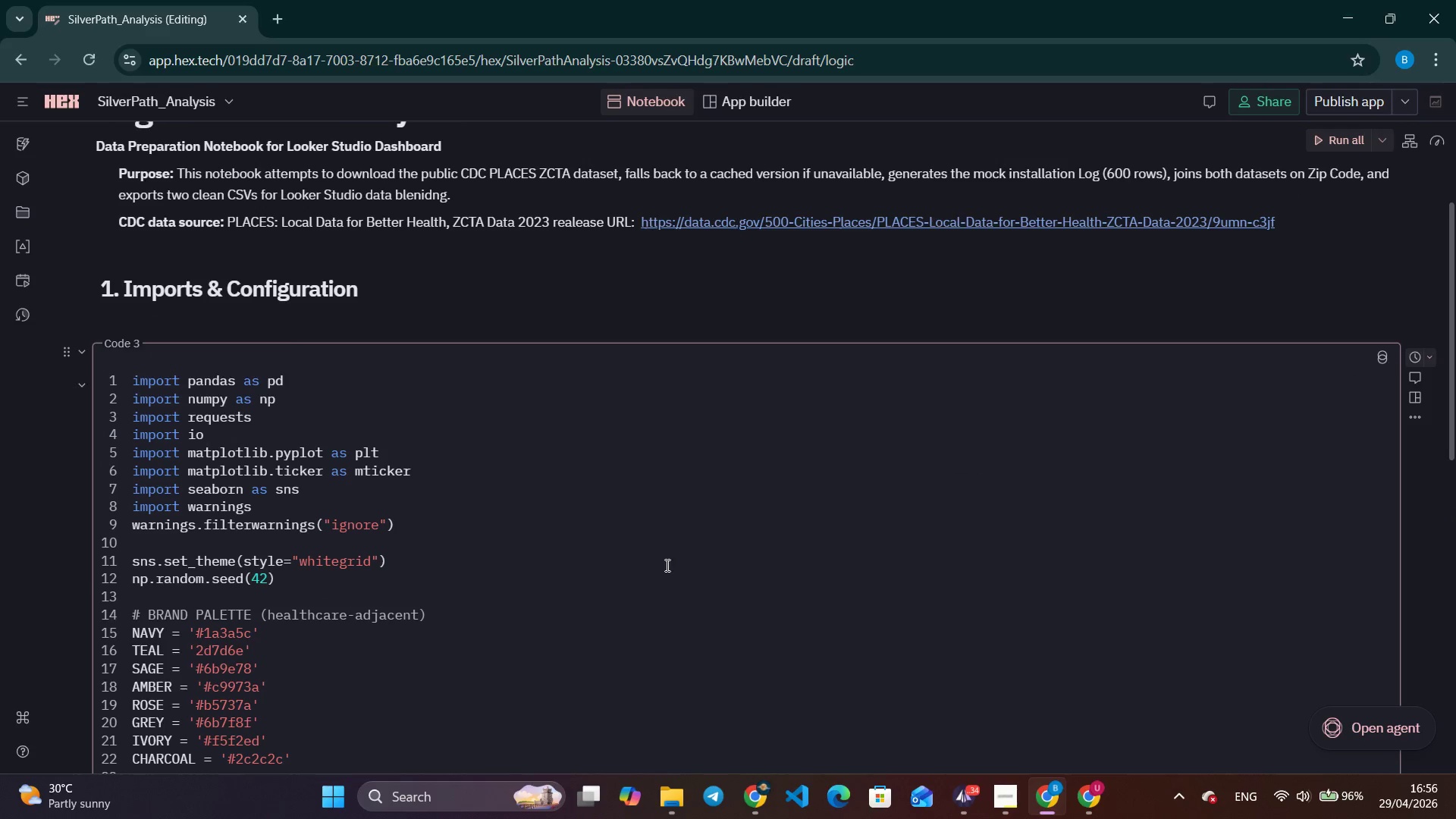 
scroll: coordinate [466, 582], scroll_direction: down, amount: 8.0
 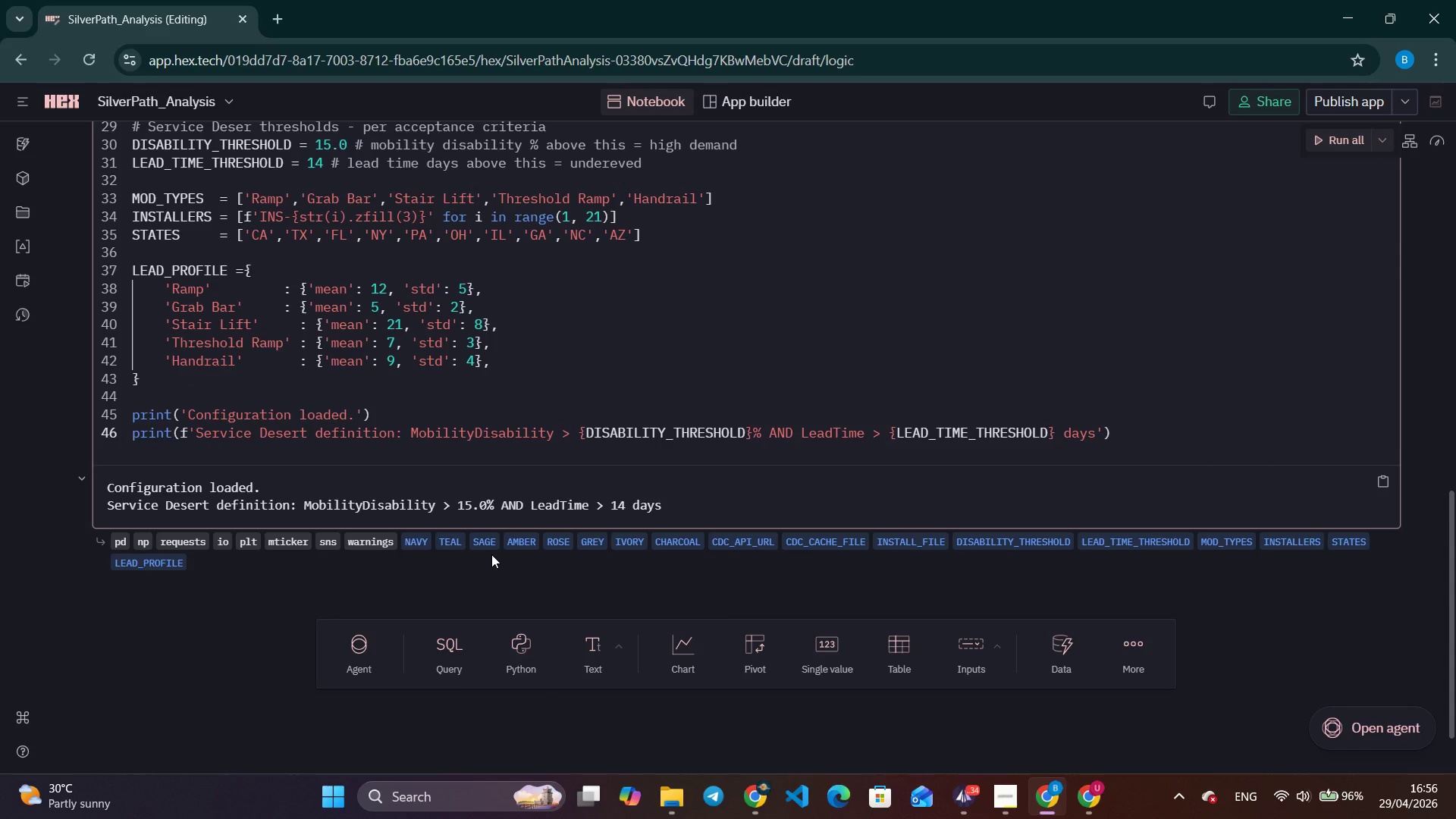 
wait(9.35)
 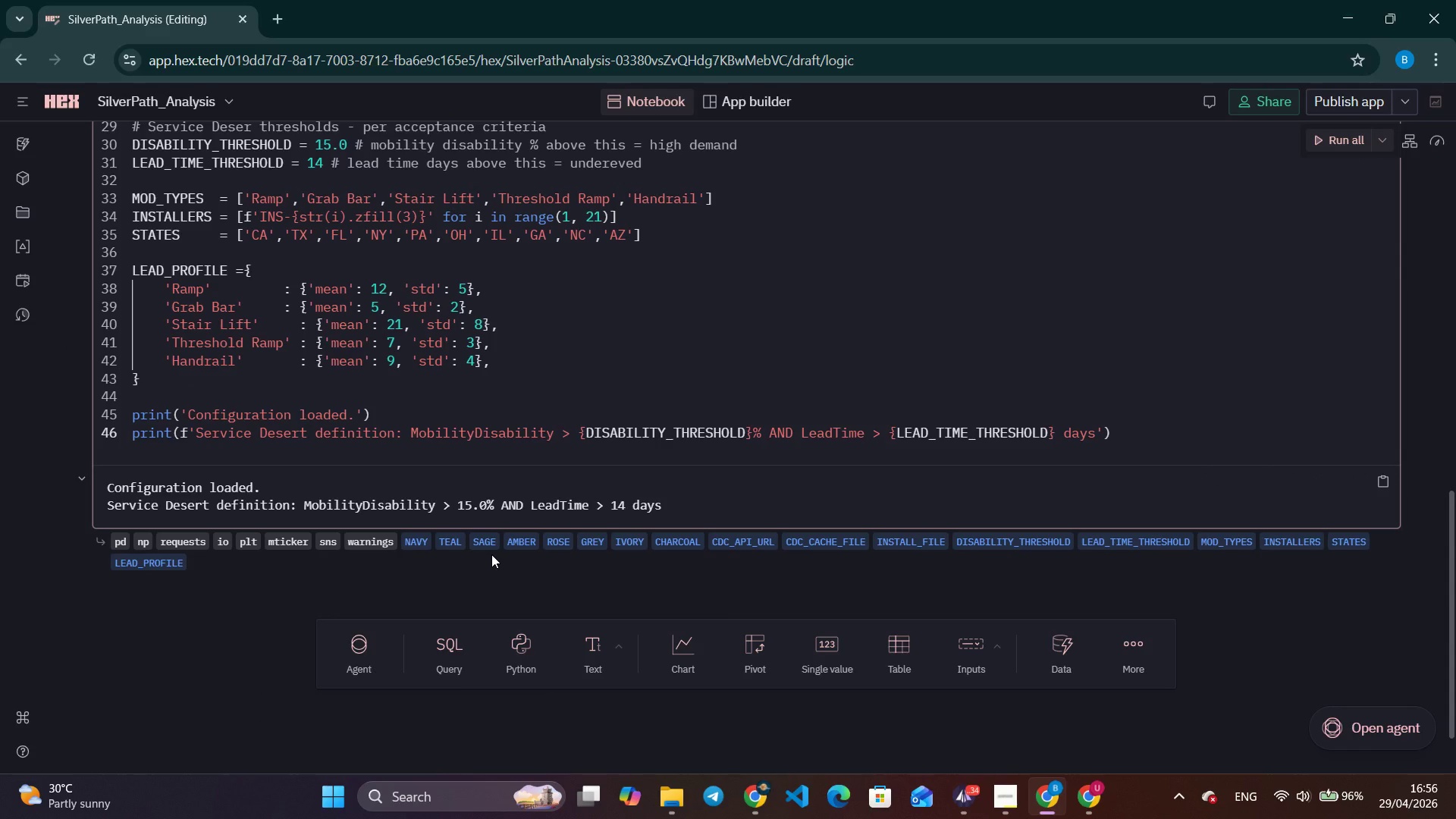 
scroll: coordinate [491, 554], scroll_direction: up, amount: 8.0
 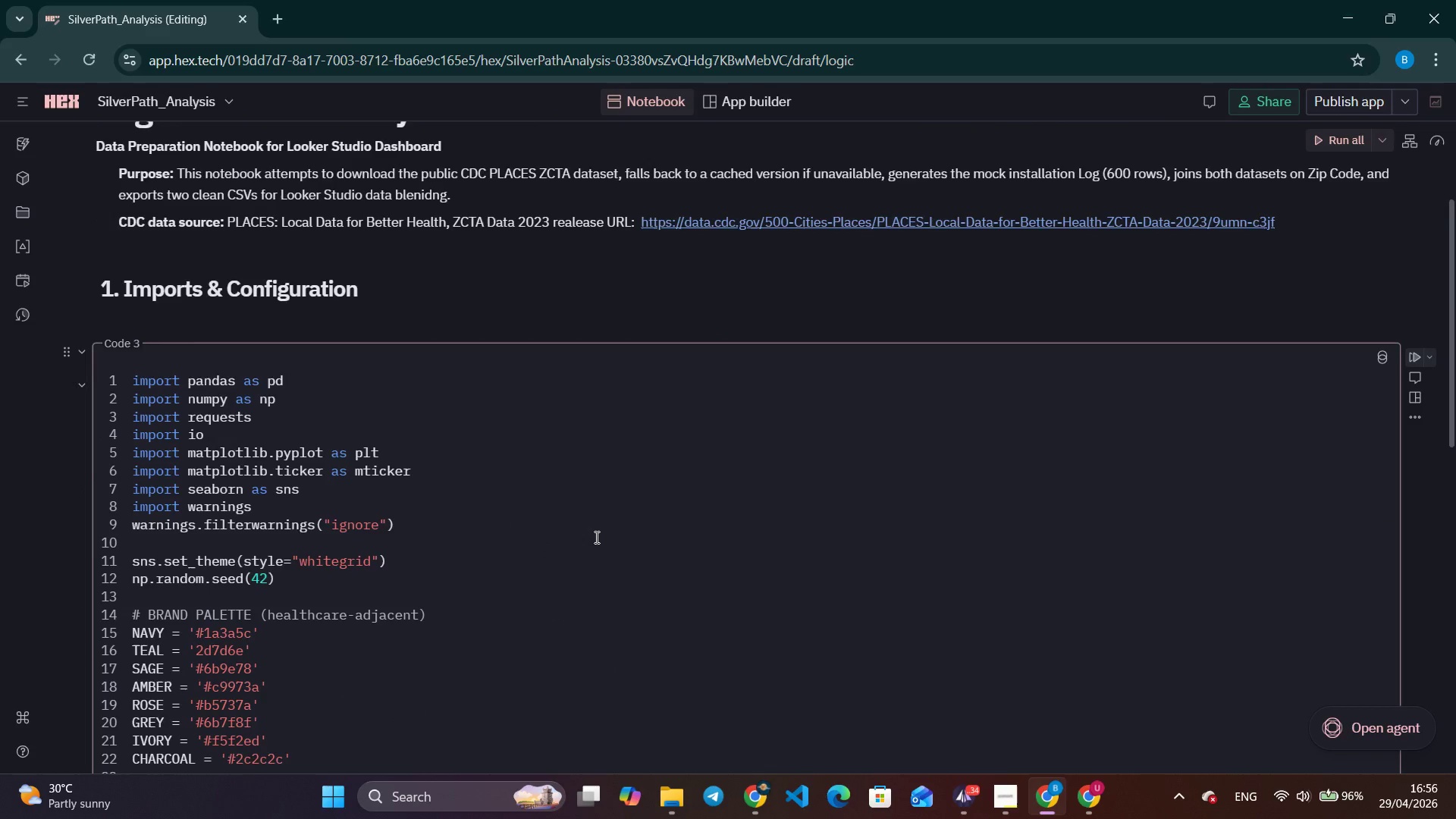 
scroll: coordinate [695, 517], scroll_direction: down, amount: 6.0
 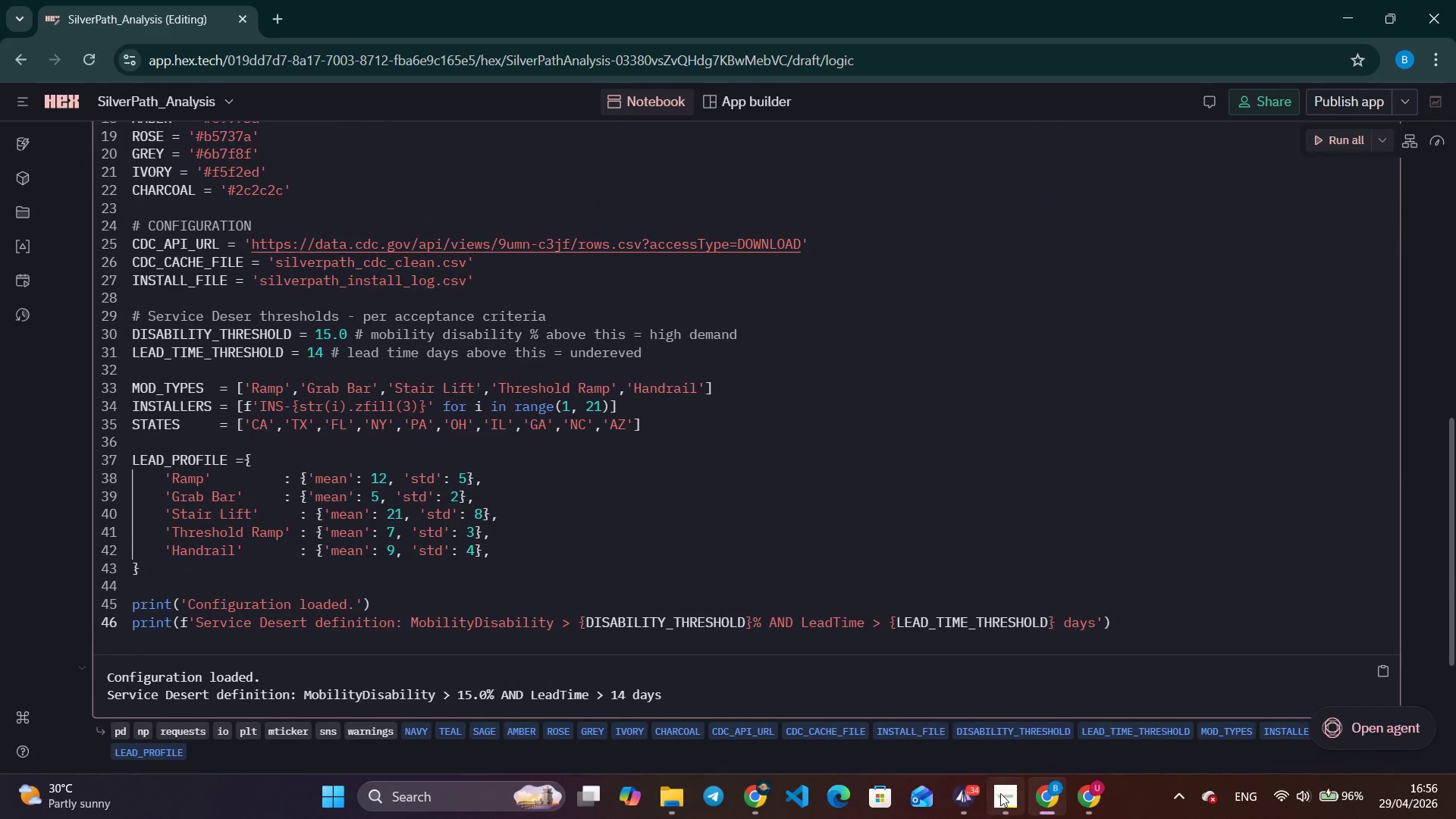 
left_click([1005, 797])